 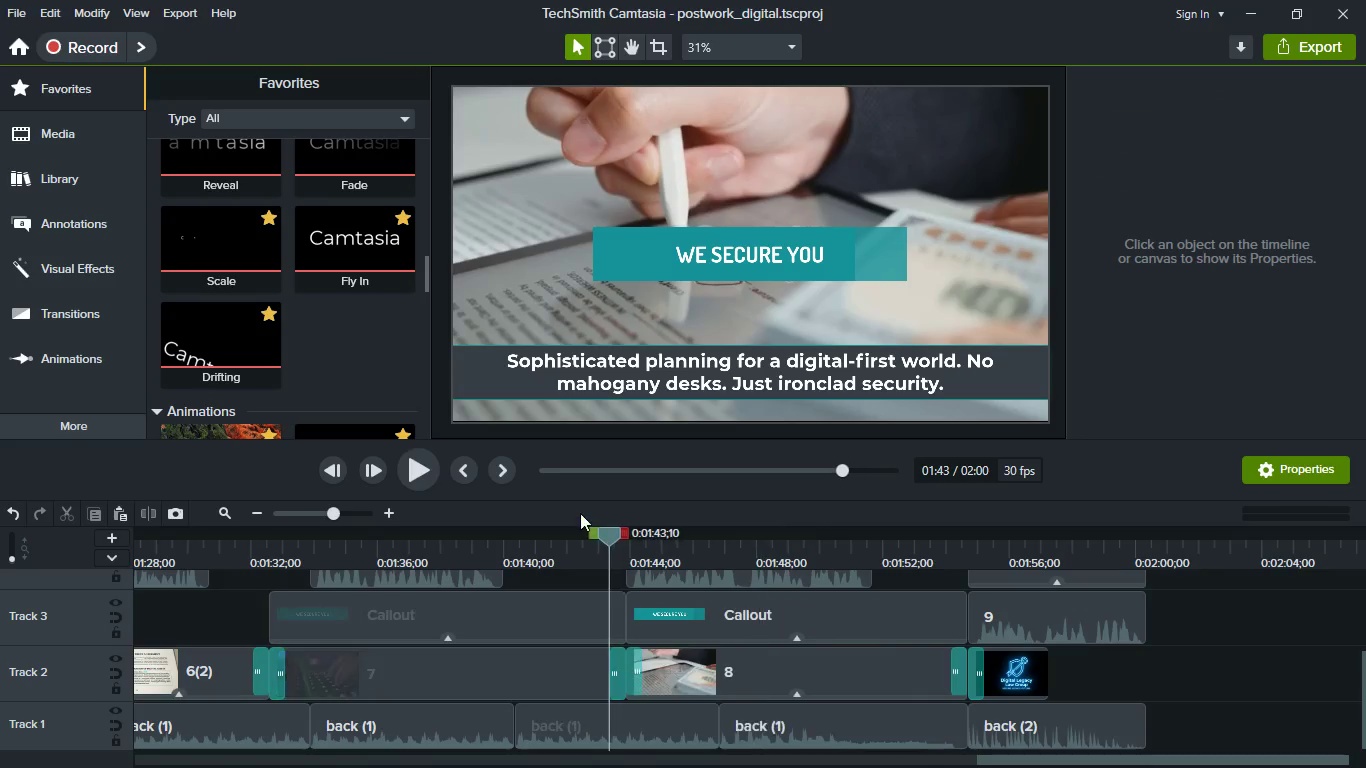 
left_click([413, 463])
 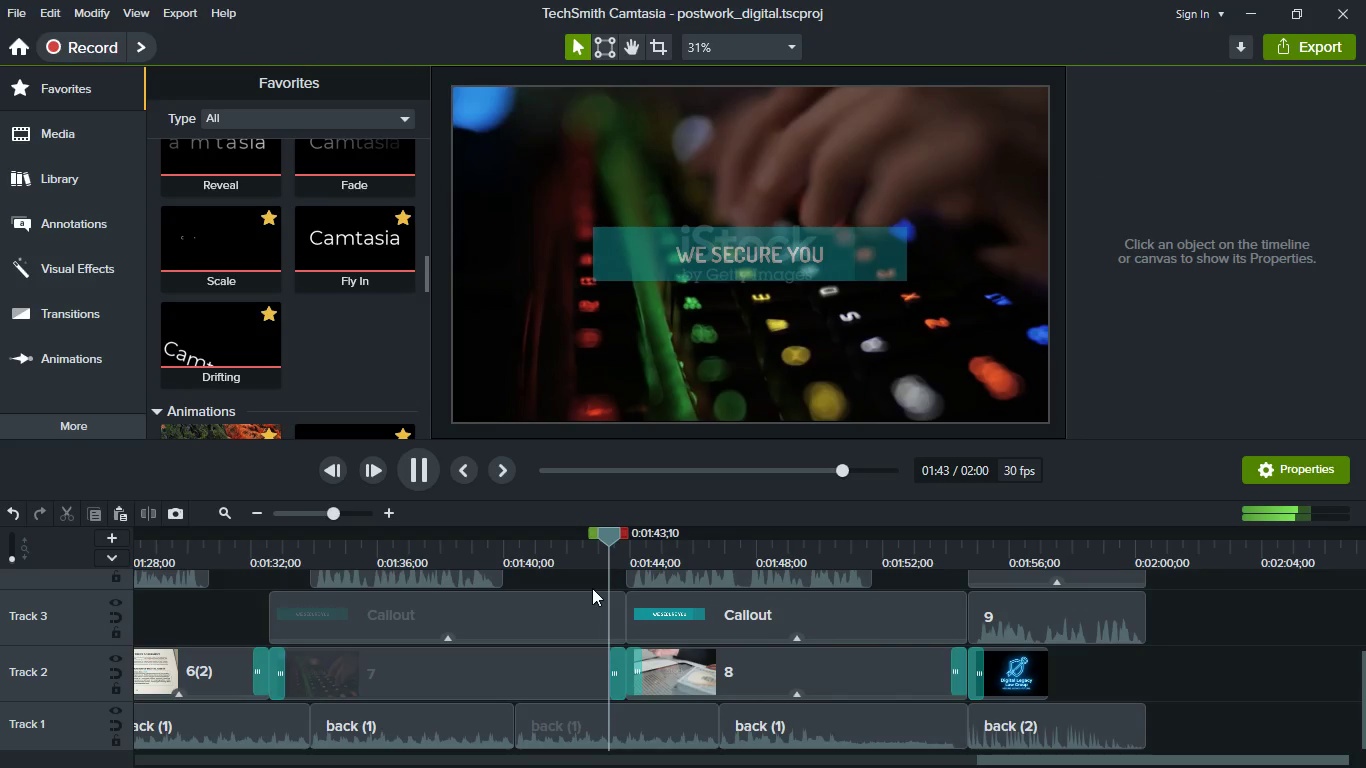 
wait(5.05)
 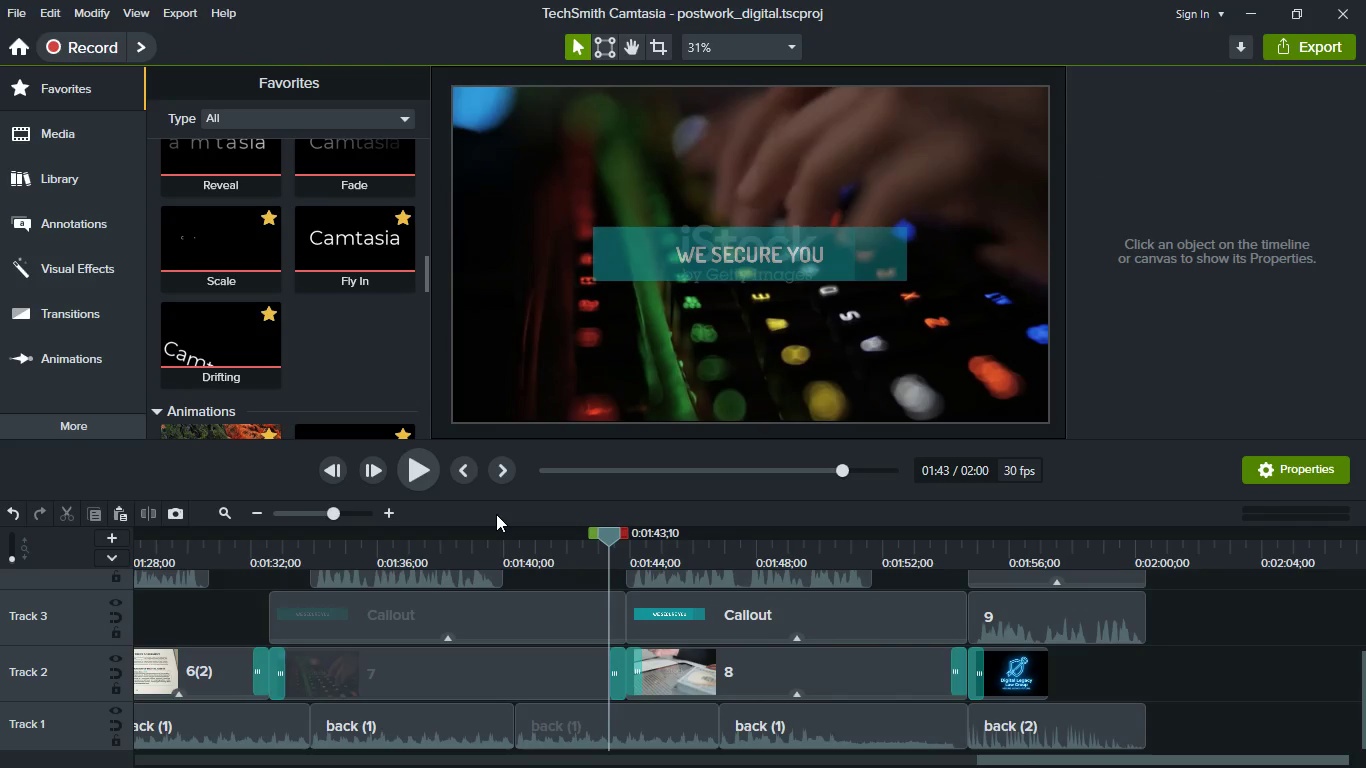 
left_click([432, 471])
 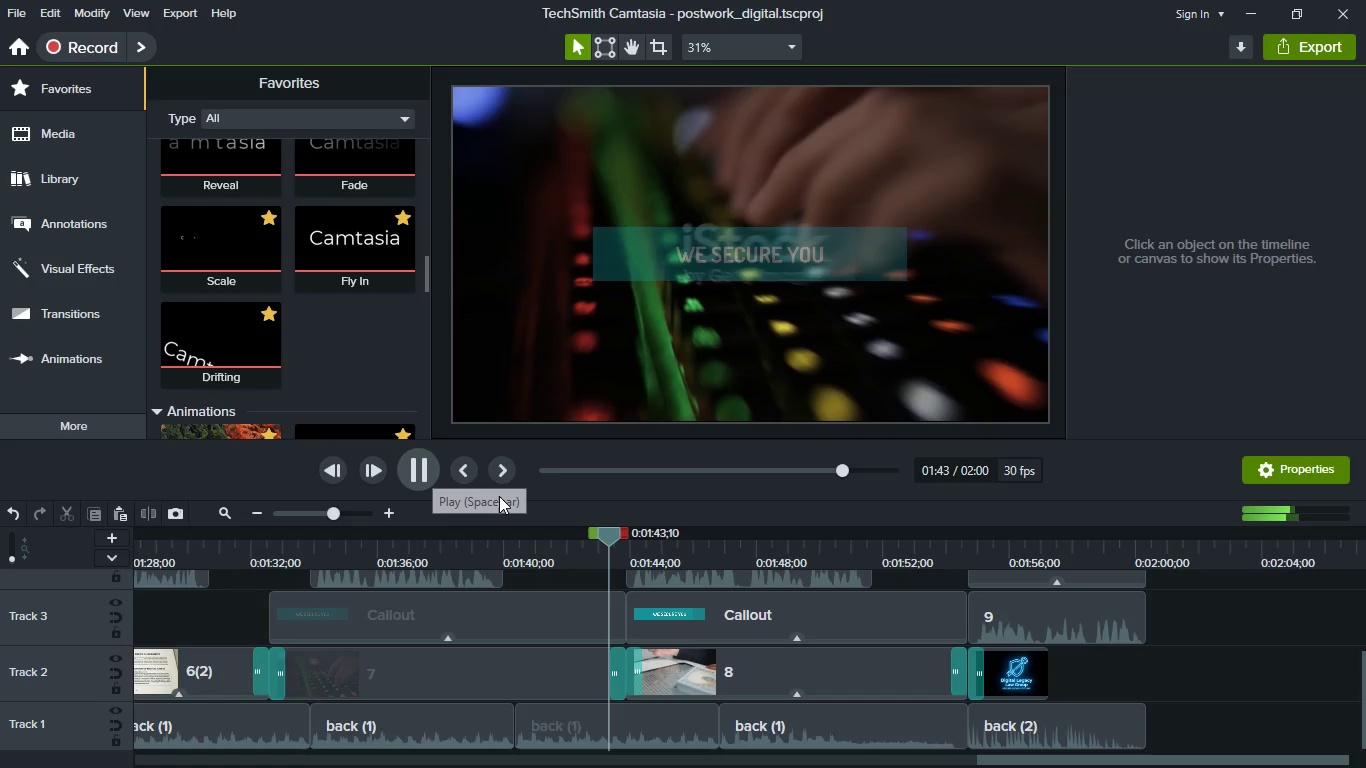 
left_click([690, 539])
 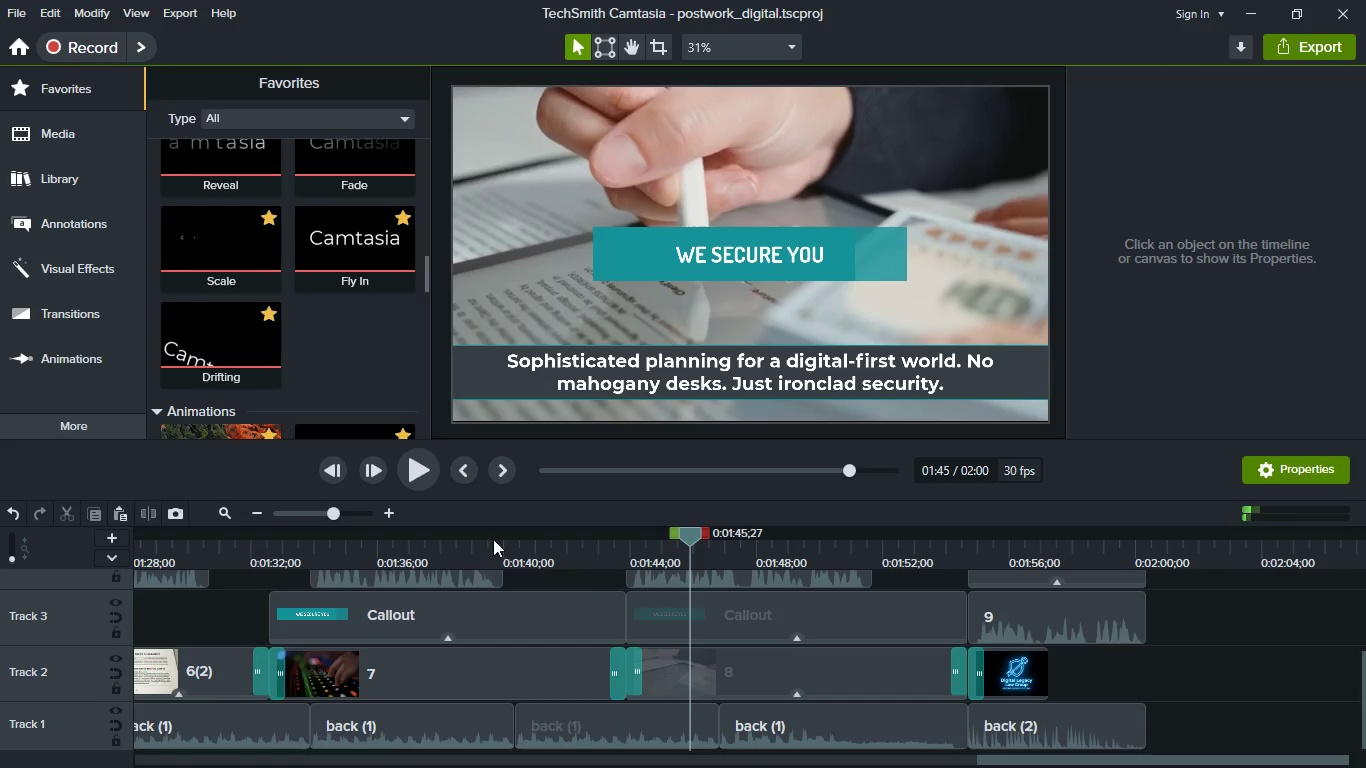 
left_click([424, 468])
 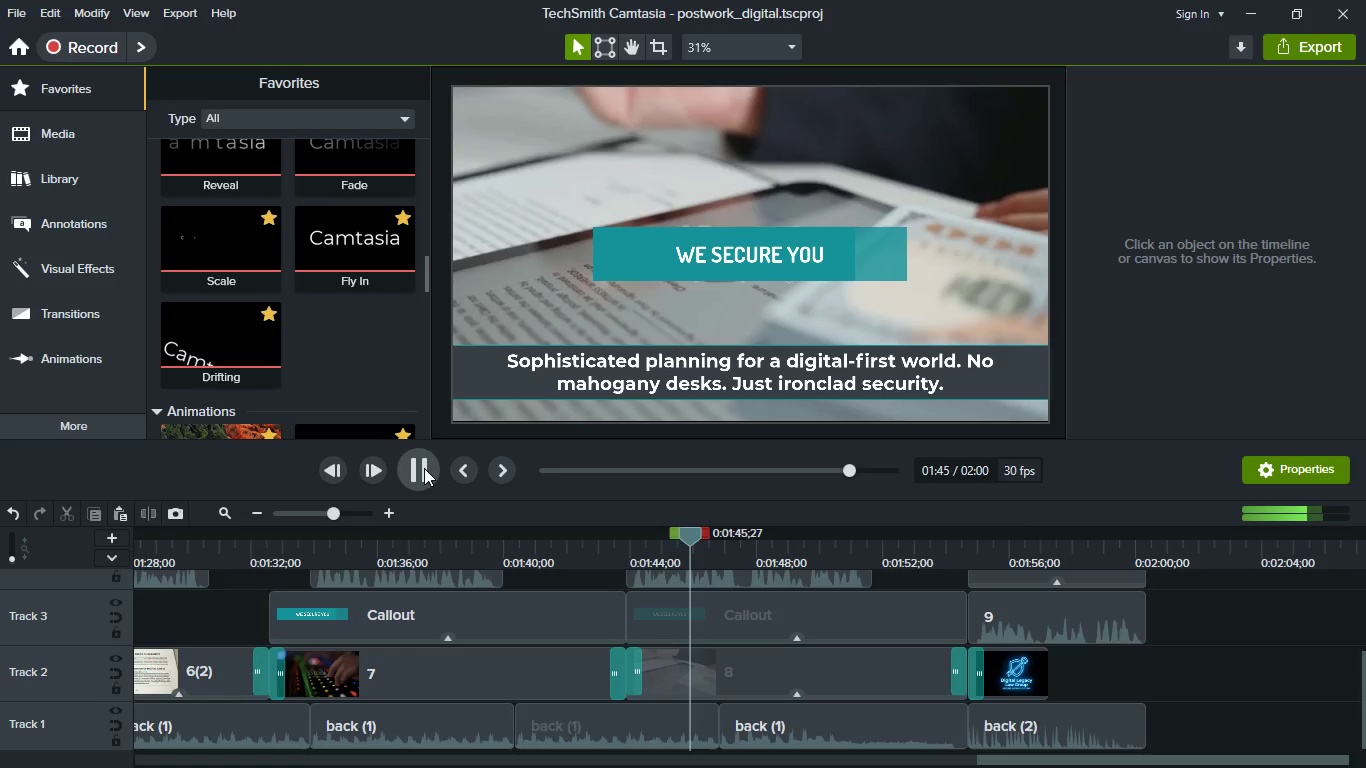 
wait(9.94)
 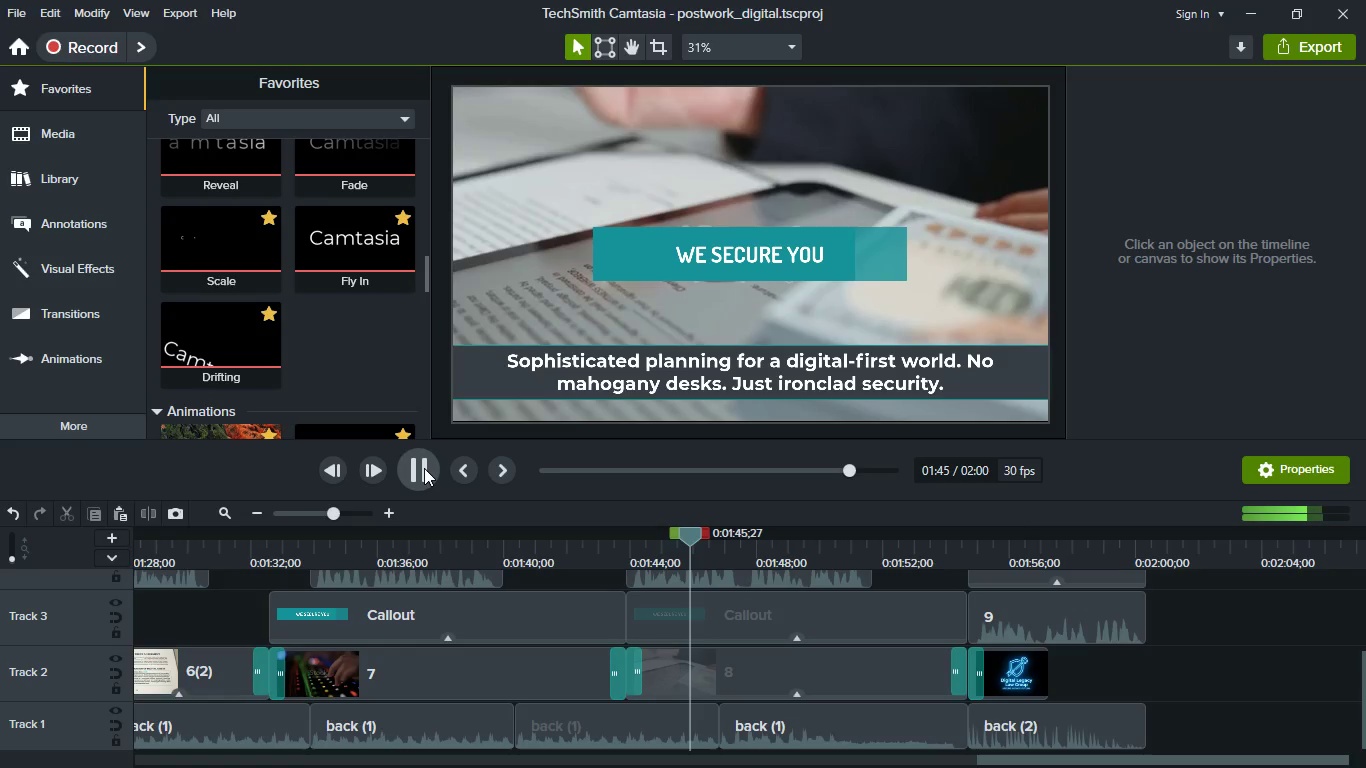 
key(Space)
 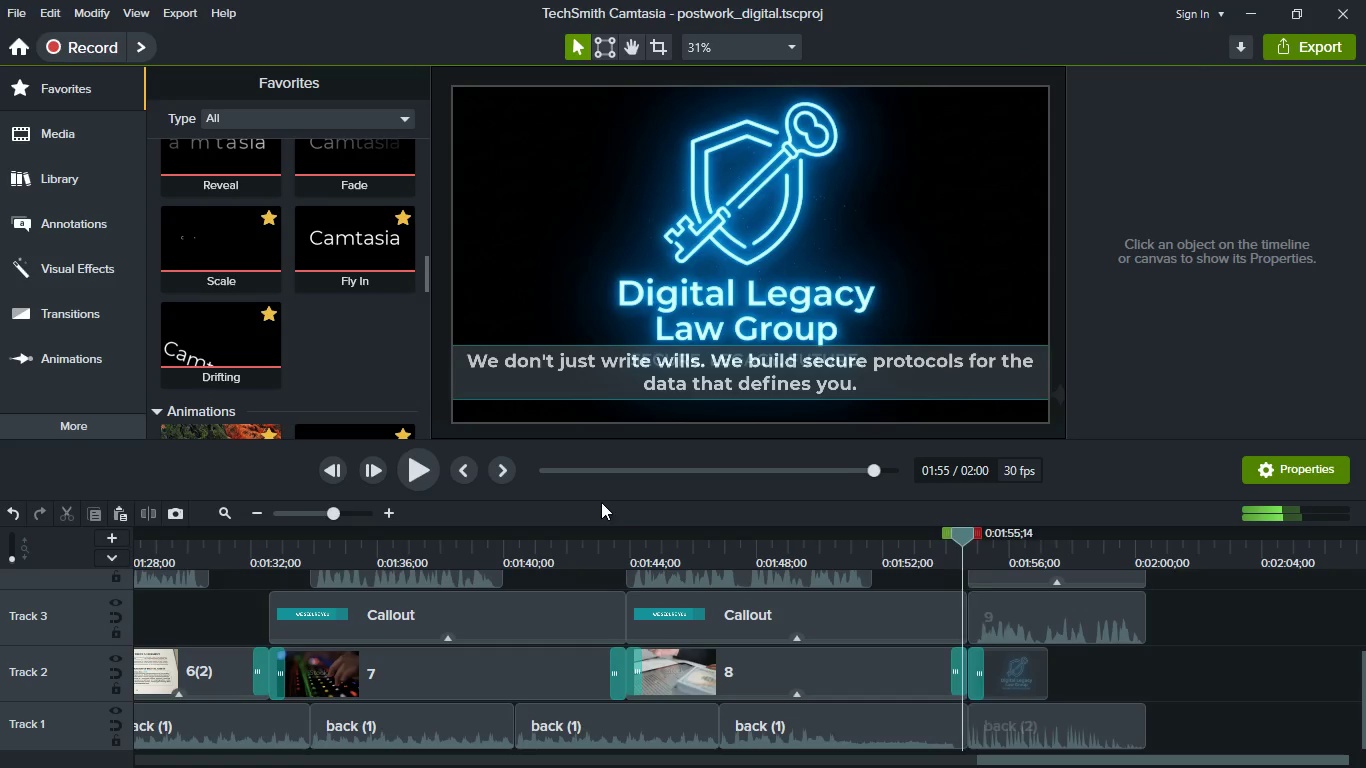 
key(Space)
 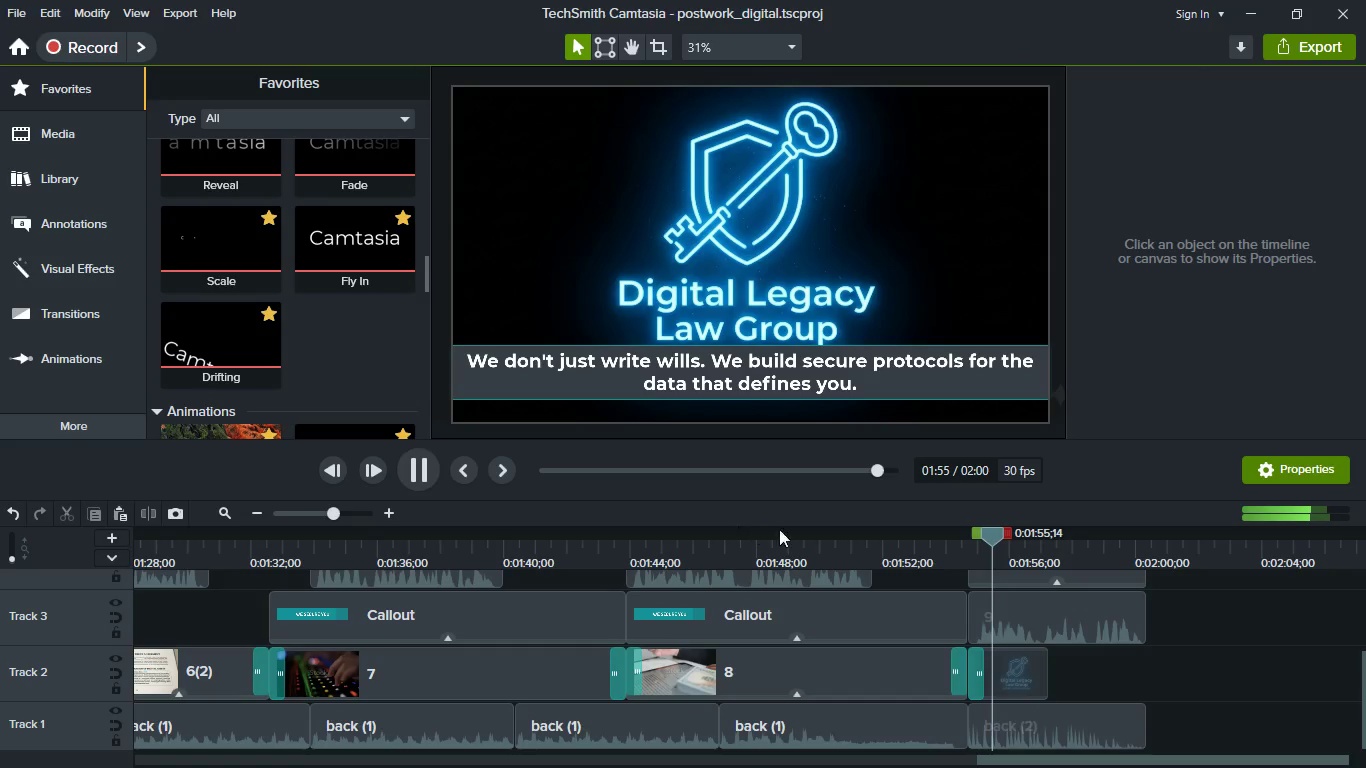 
key(Space)
 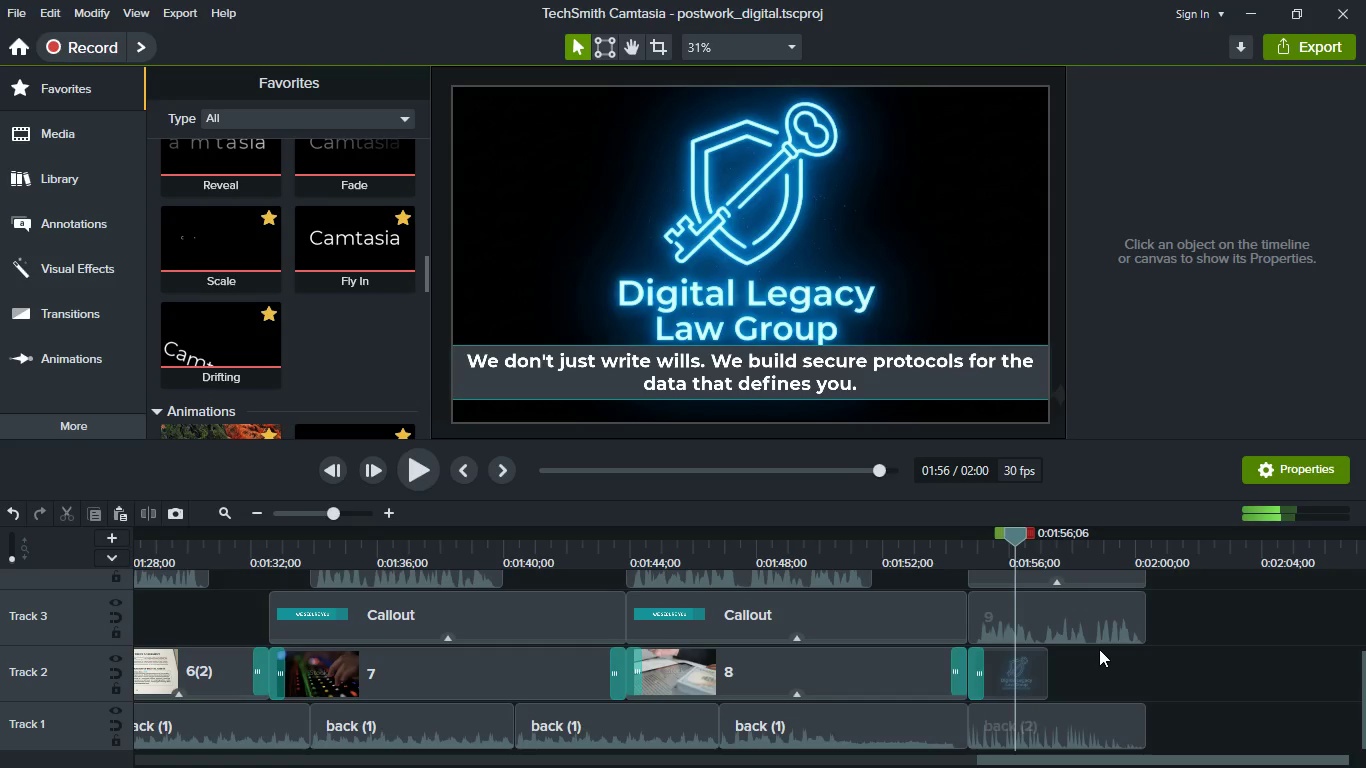 
scroll: coordinate [1099, 649], scroll_direction: up, amount: 2.0
 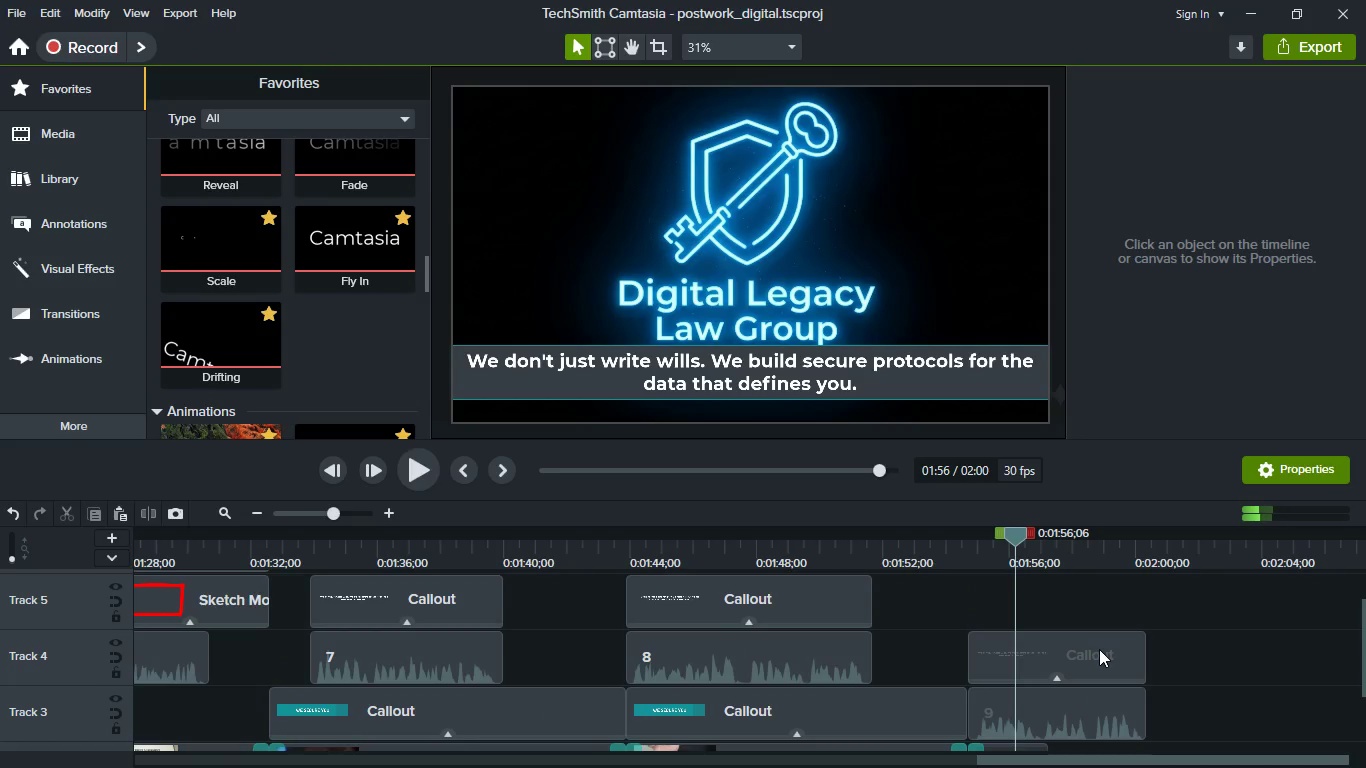 
scroll: coordinate [1099, 649], scroll_direction: down, amount: 1.0
 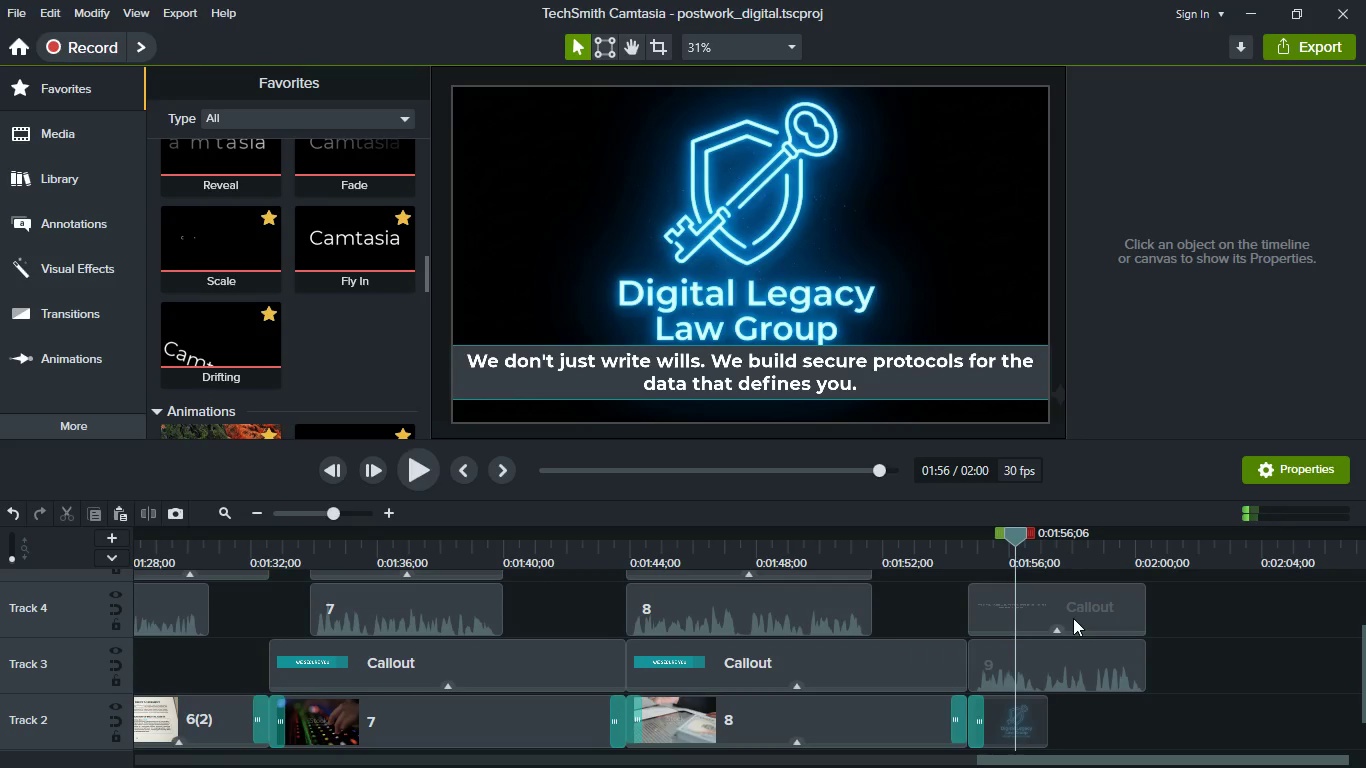 
left_click([1073, 618])
 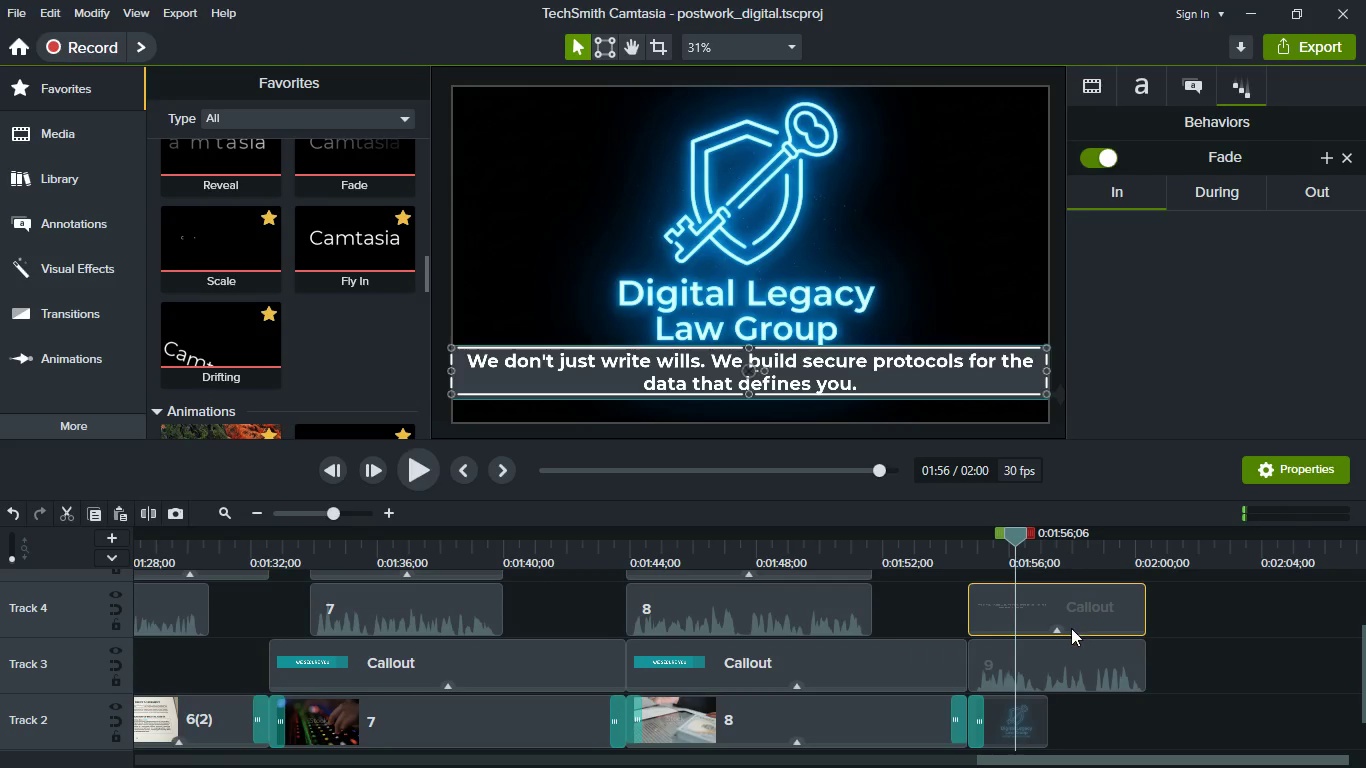 
key(Meta+MetaLeft)
 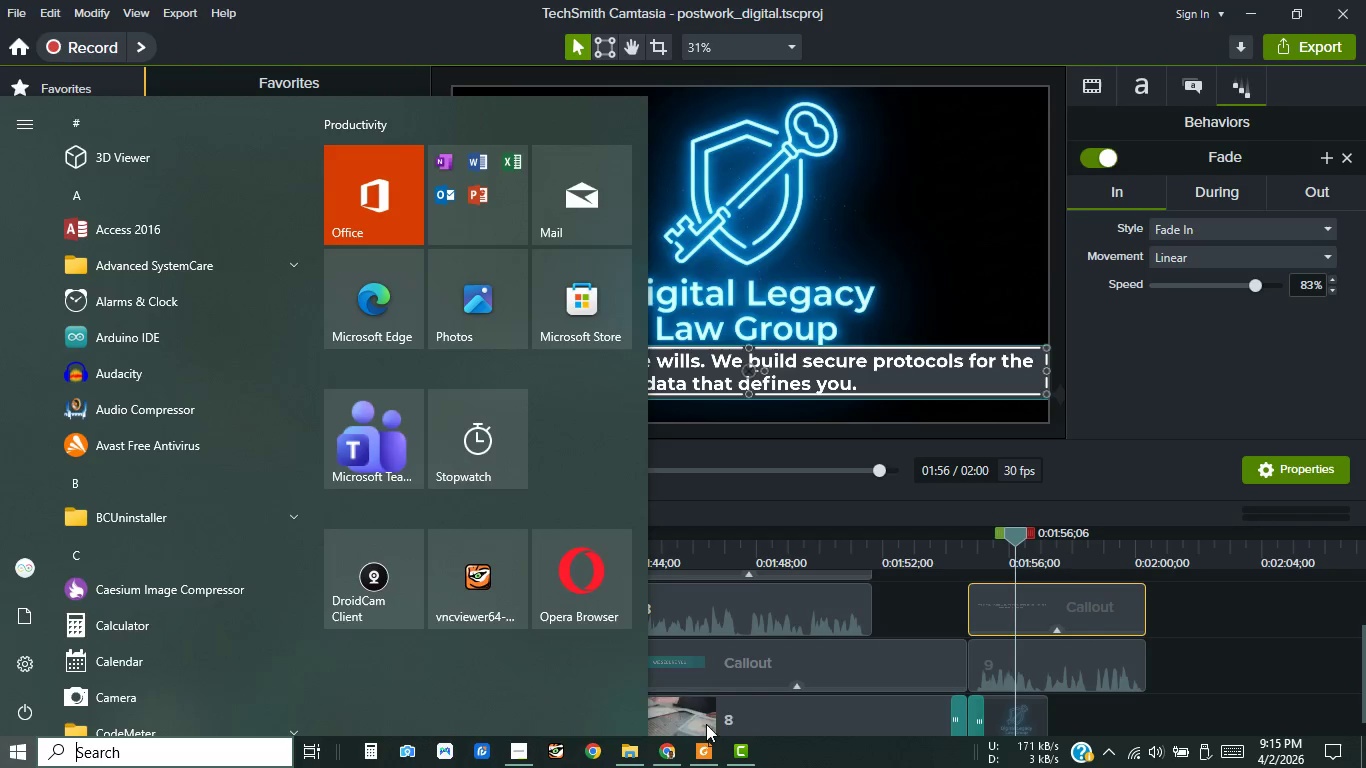 
mouse_move([702, 751])
 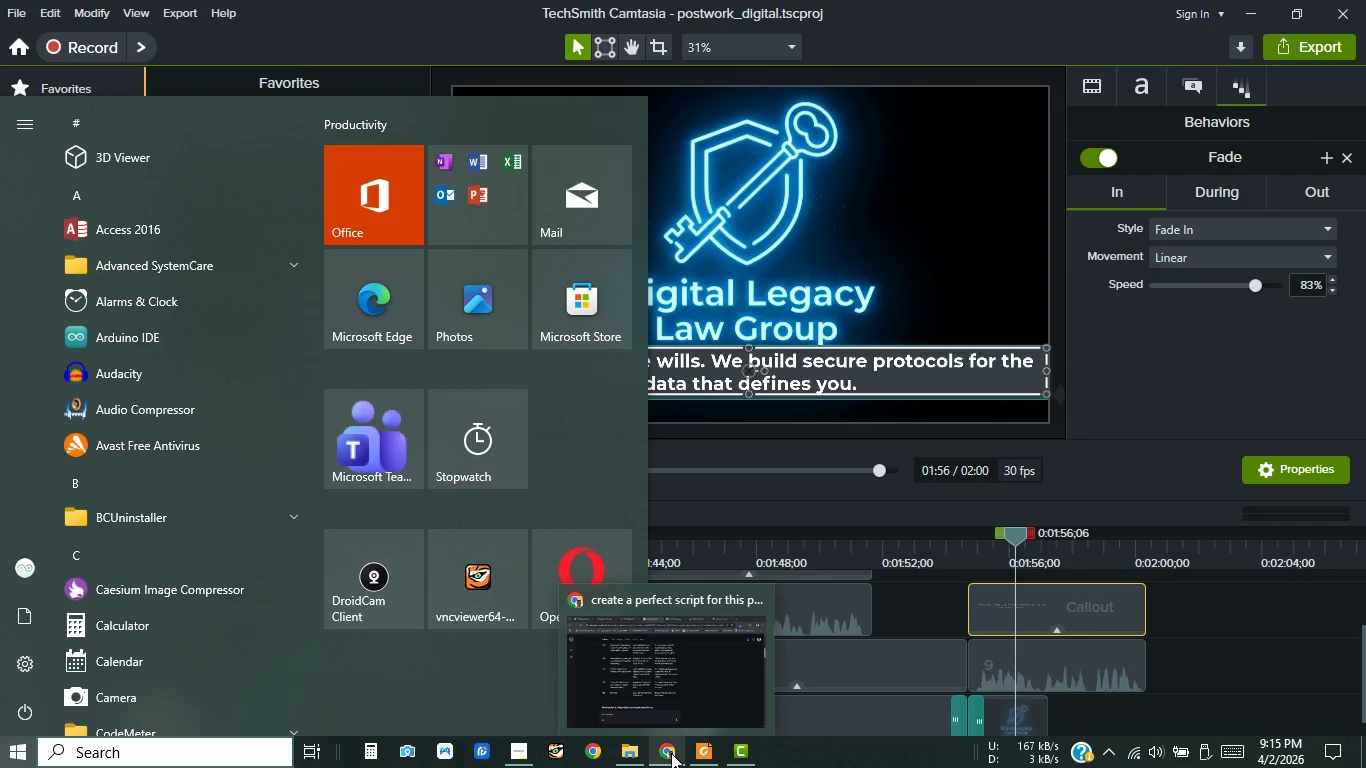 
left_click([671, 753])
 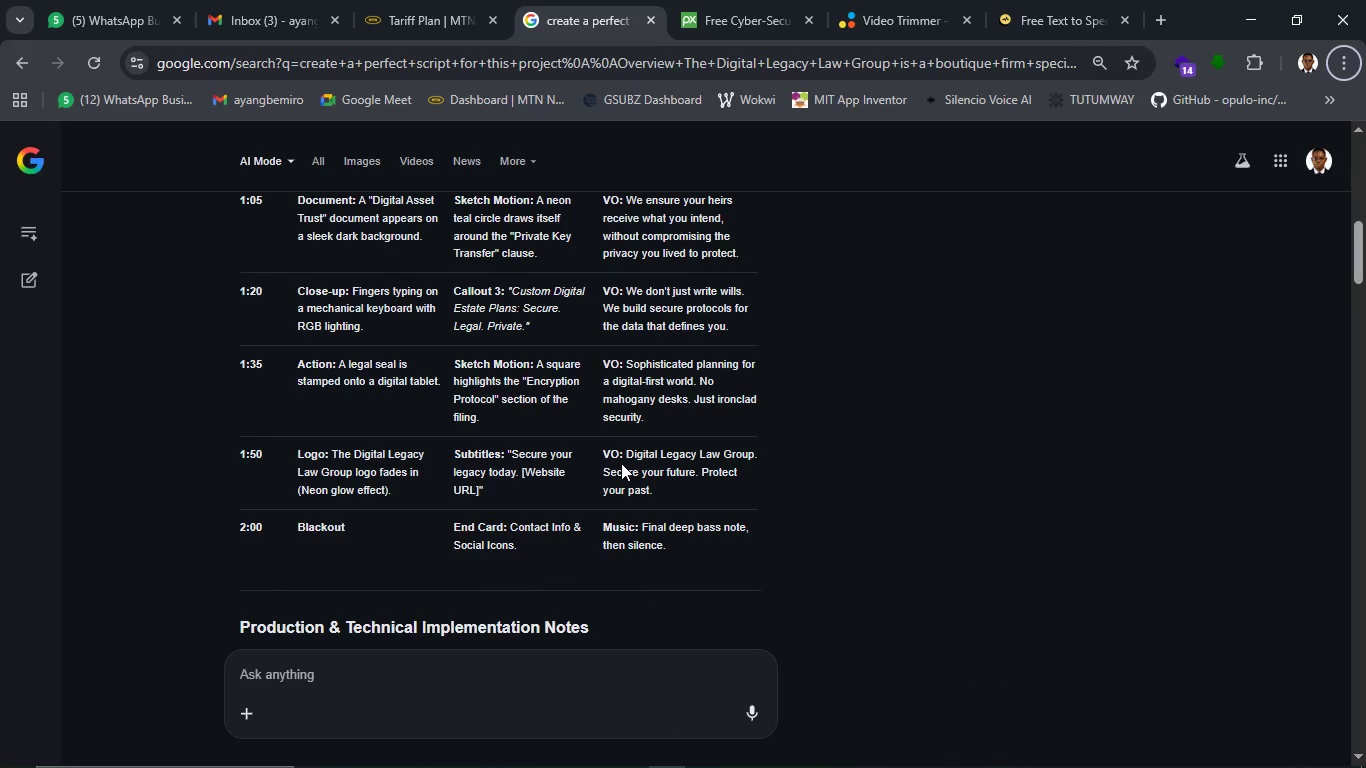 
left_click_drag(start_coordinate=[626, 458], to_coordinate=[663, 491])
 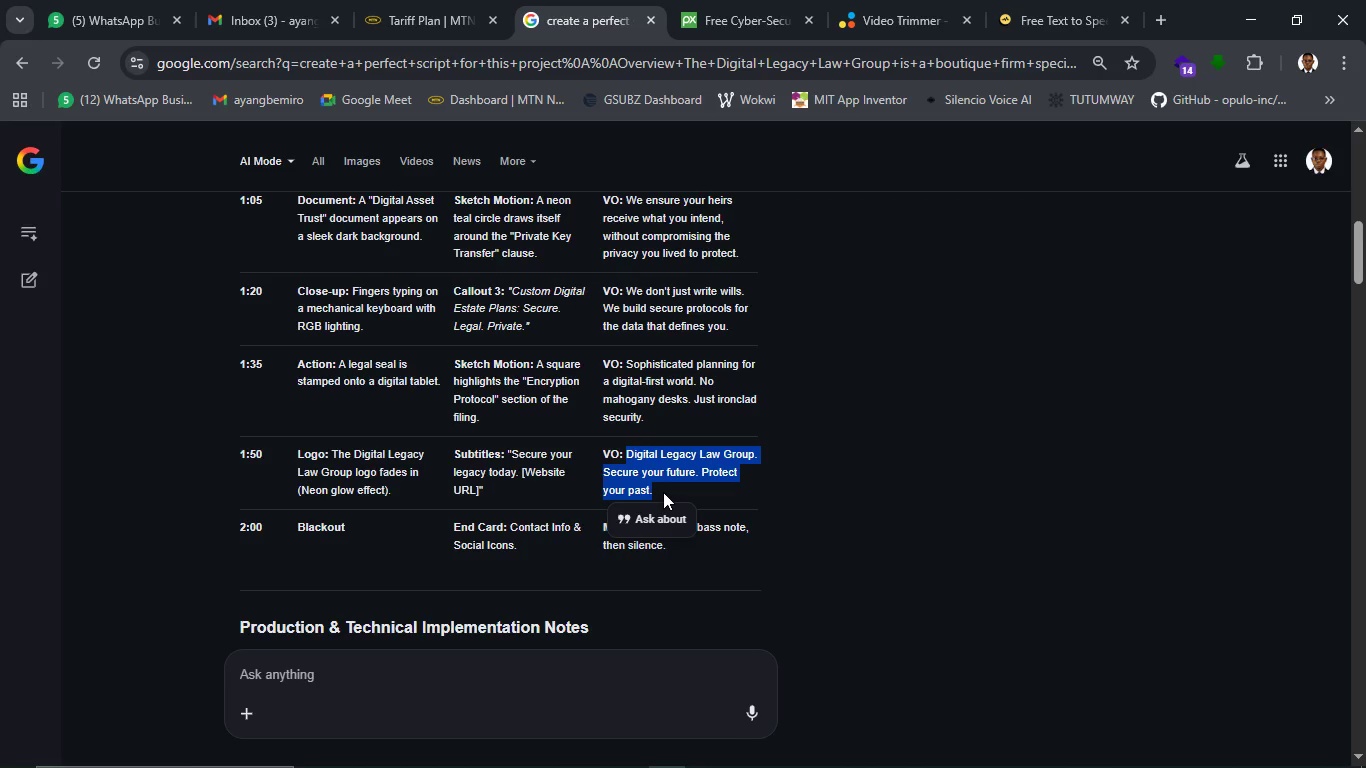 
key(Control+C)
 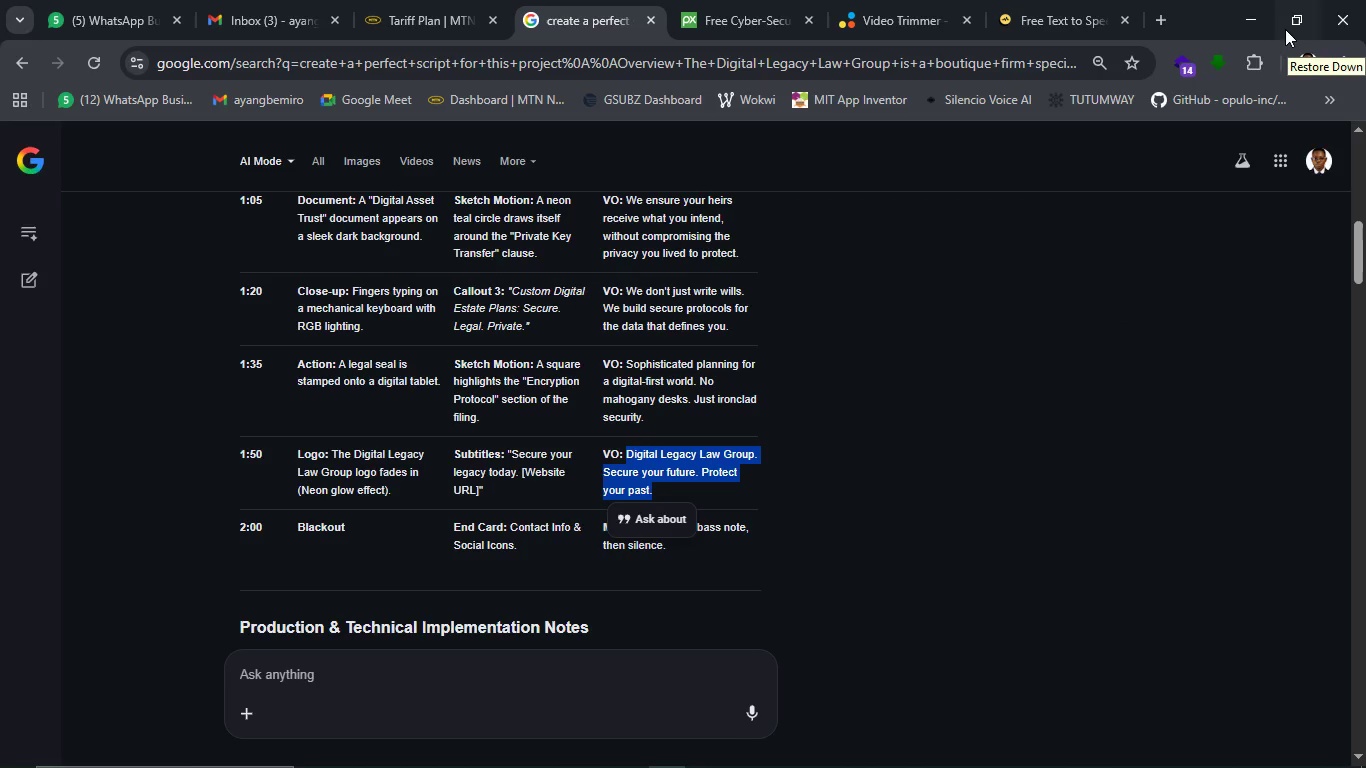 
wait(9.89)
 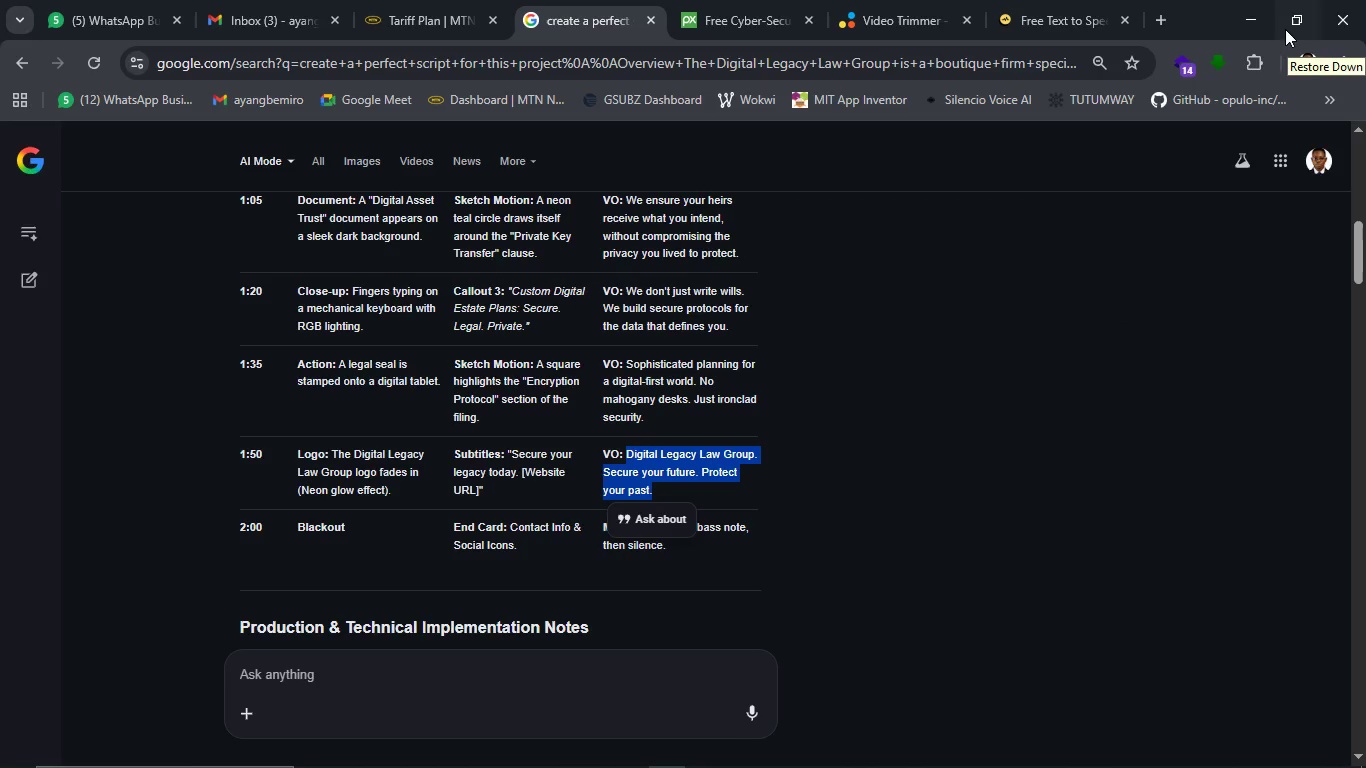 
left_click([1264, 22])
 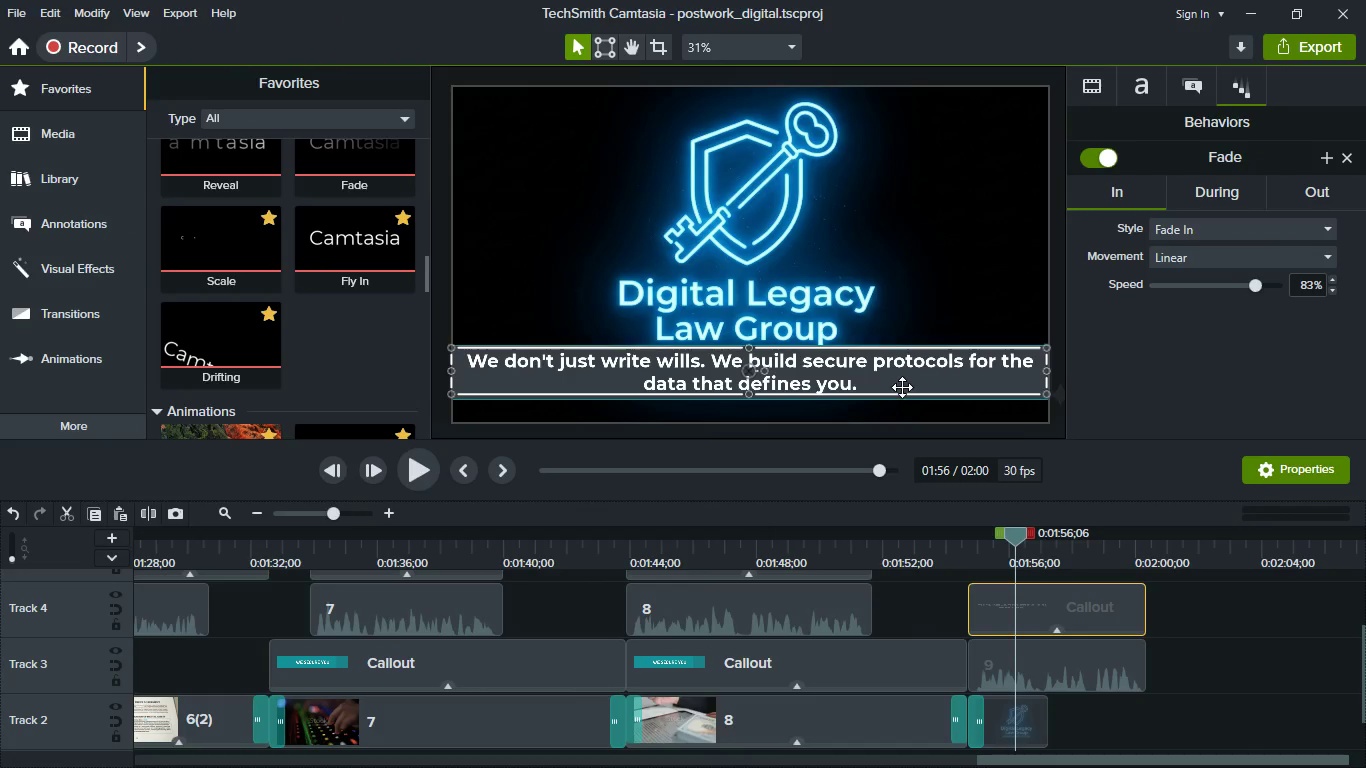 
double_click([902, 387])
 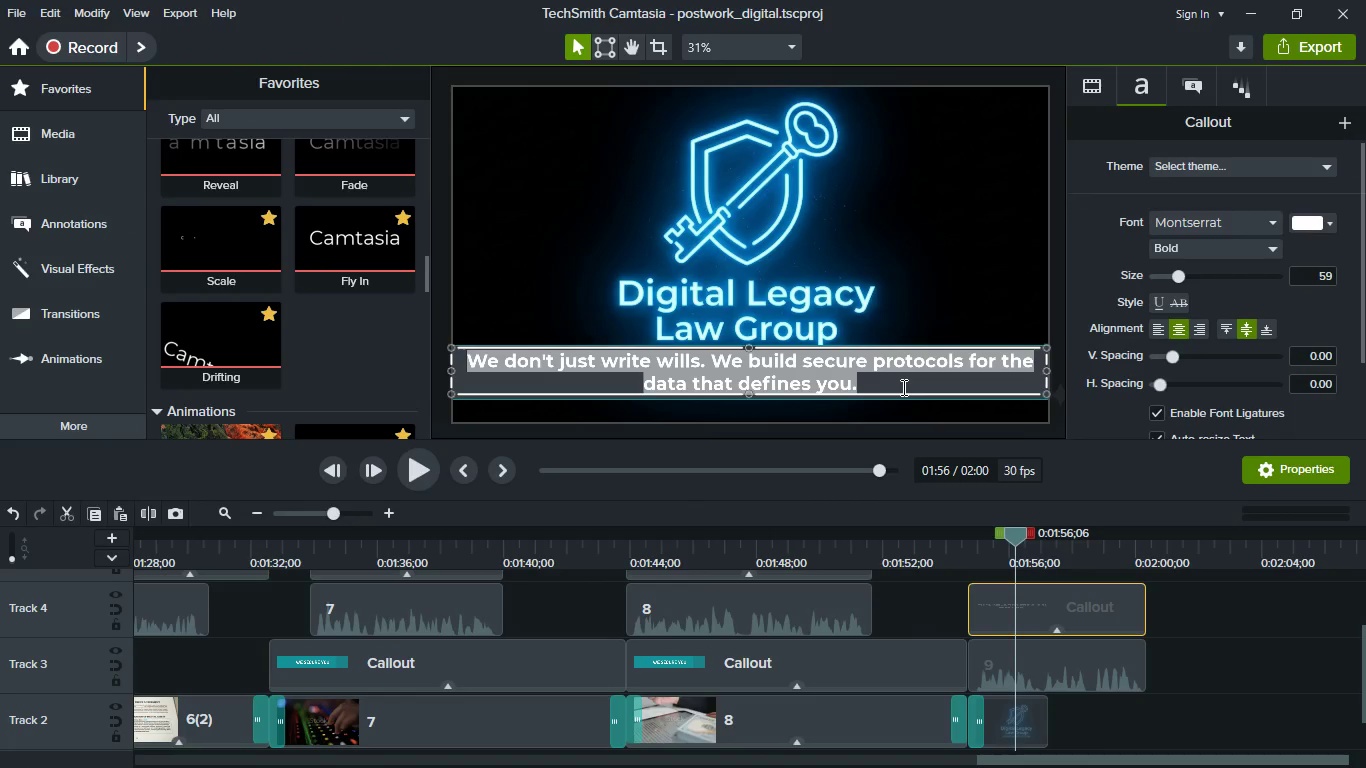 
key(Control+V)
 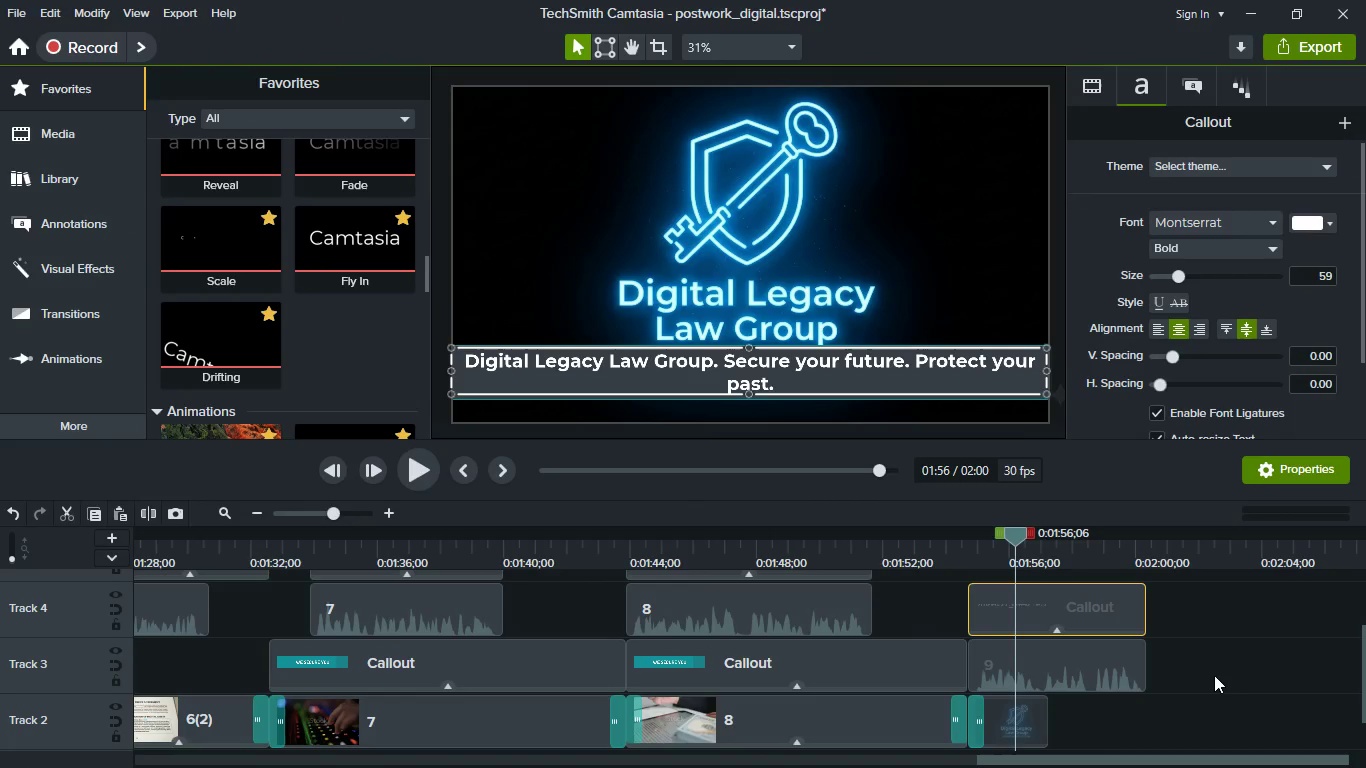 
left_click([1214, 675])
 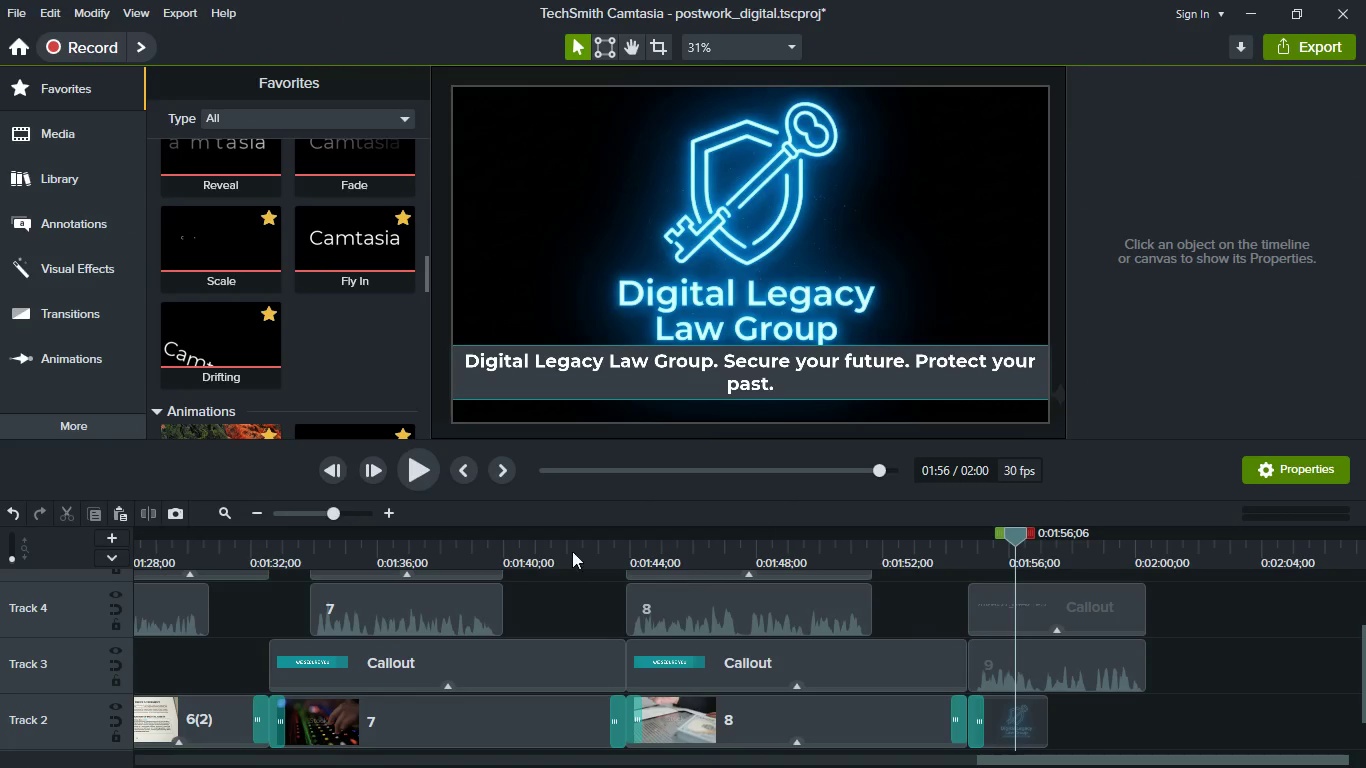 
left_click([429, 484])
 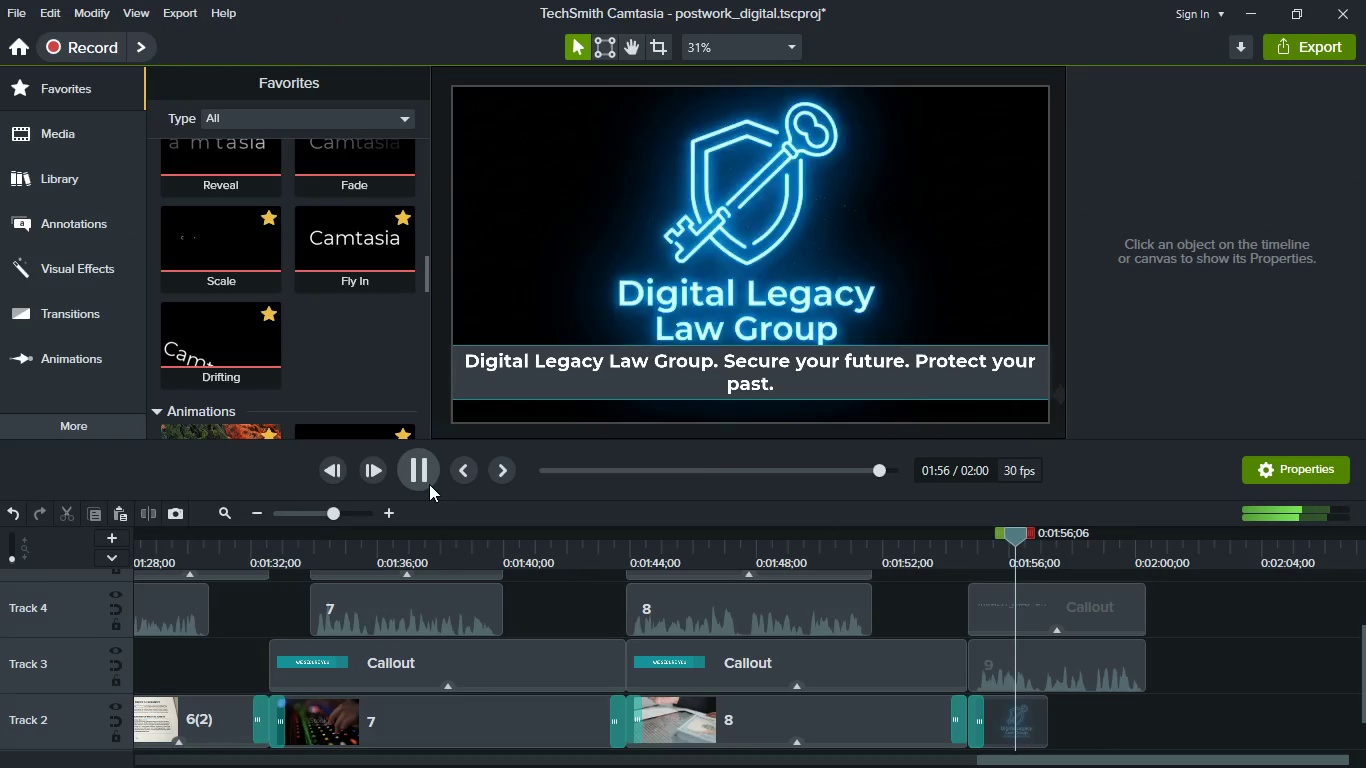 
left_click([429, 484])
 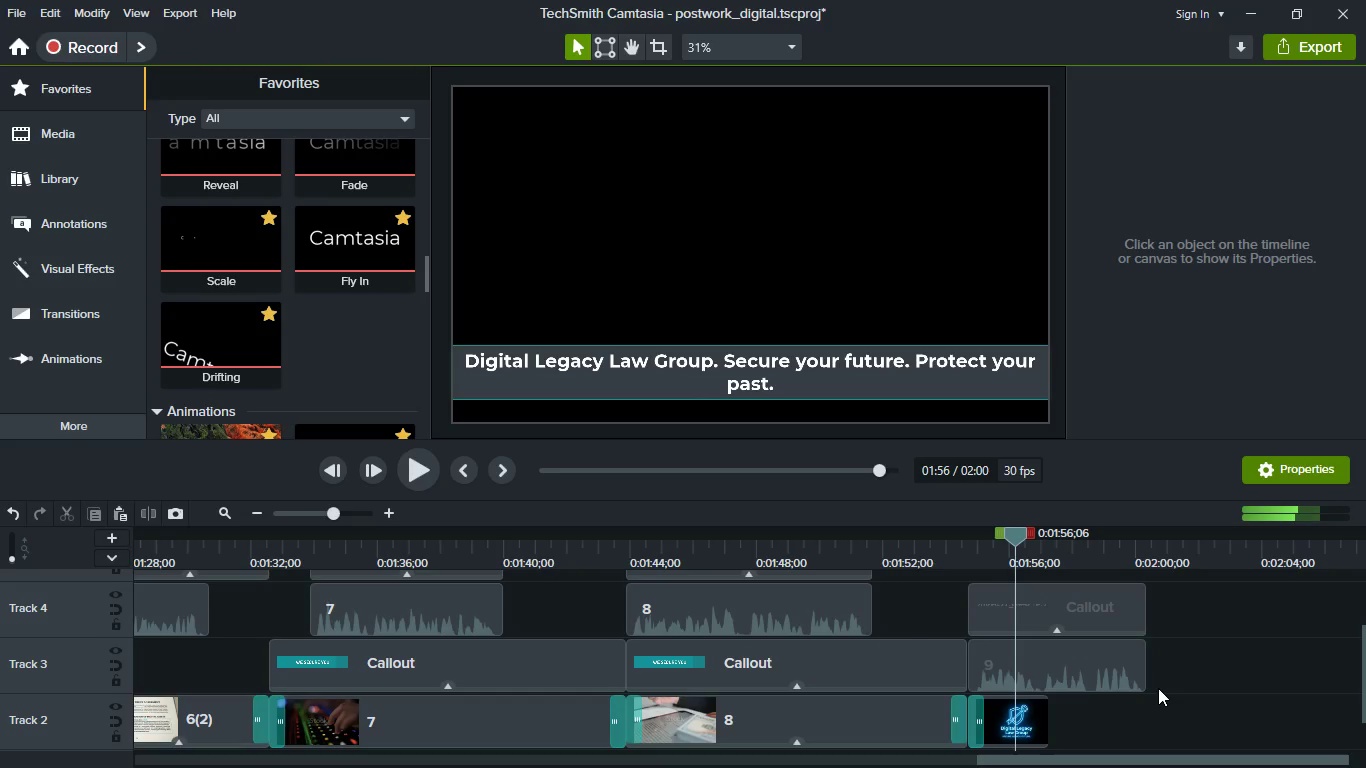 
scroll: coordinate [1158, 688], scroll_direction: down, amount: 2.0
 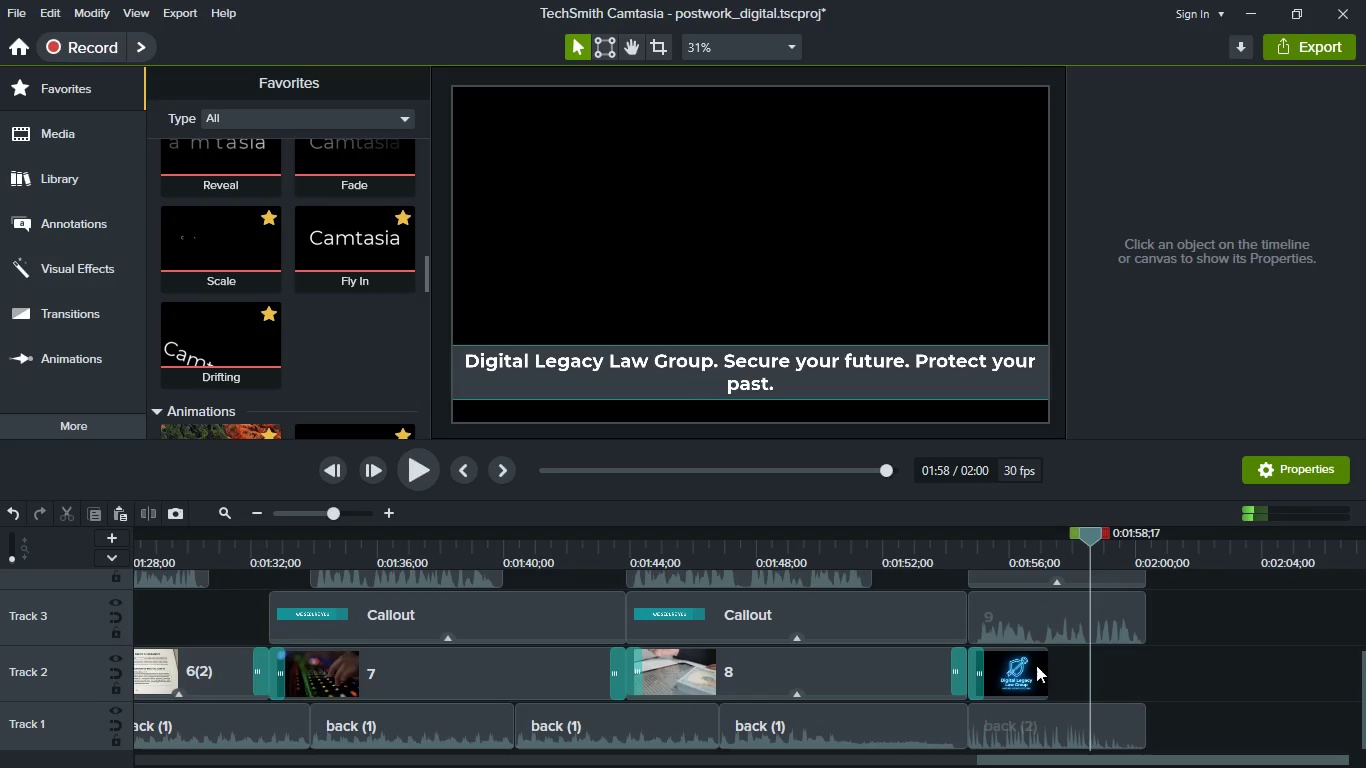 
left_click_drag(start_coordinate=[1046, 668], to_coordinate=[1091, 675])
 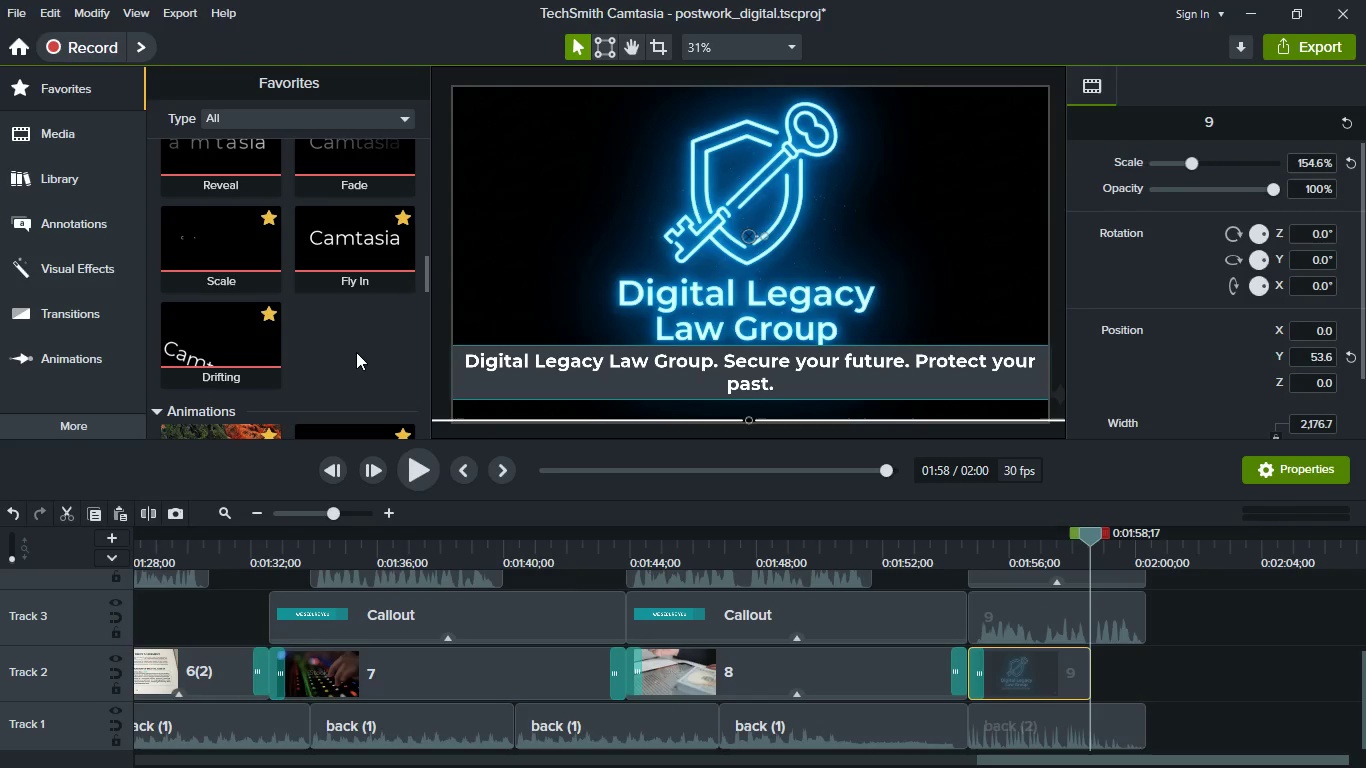 
scroll: coordinate [352, 352], scroll_direction: down, amount: 6.0
 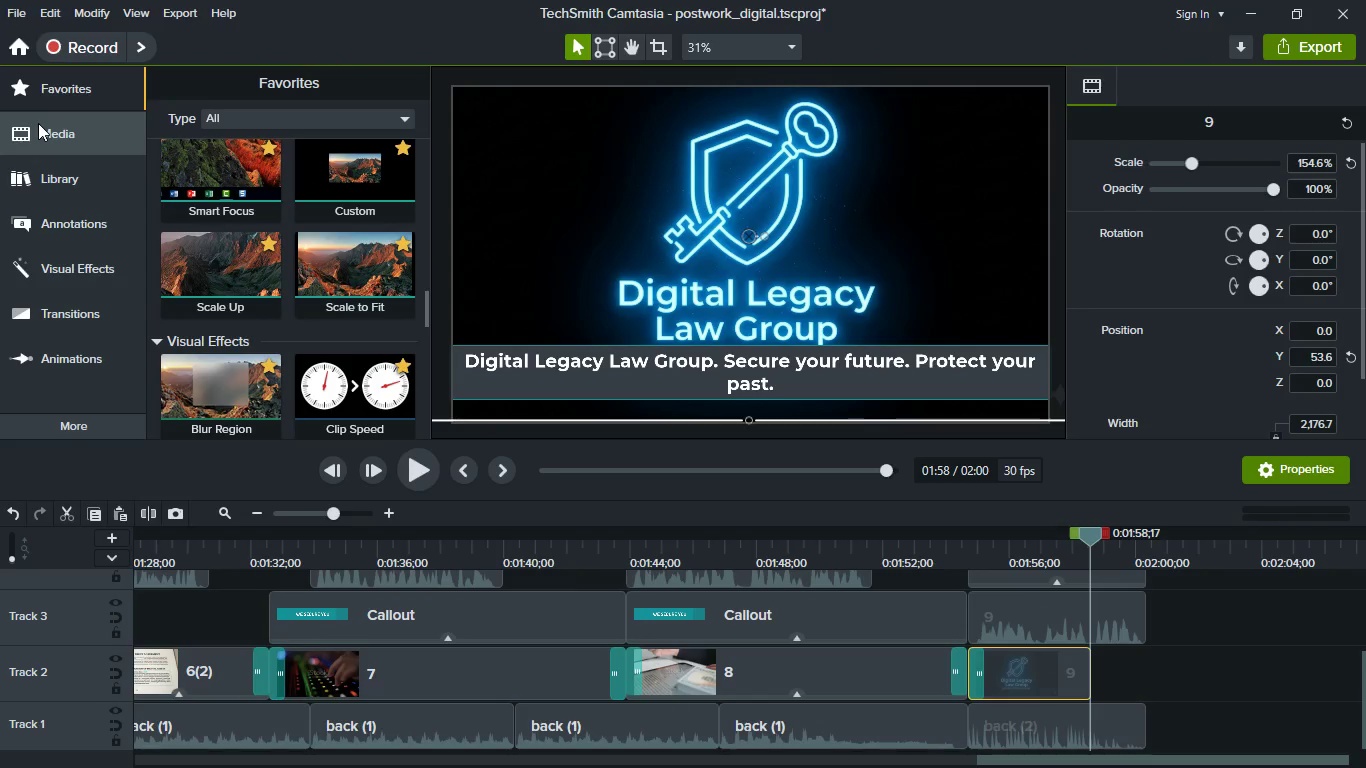 
left_click([41, 123])
 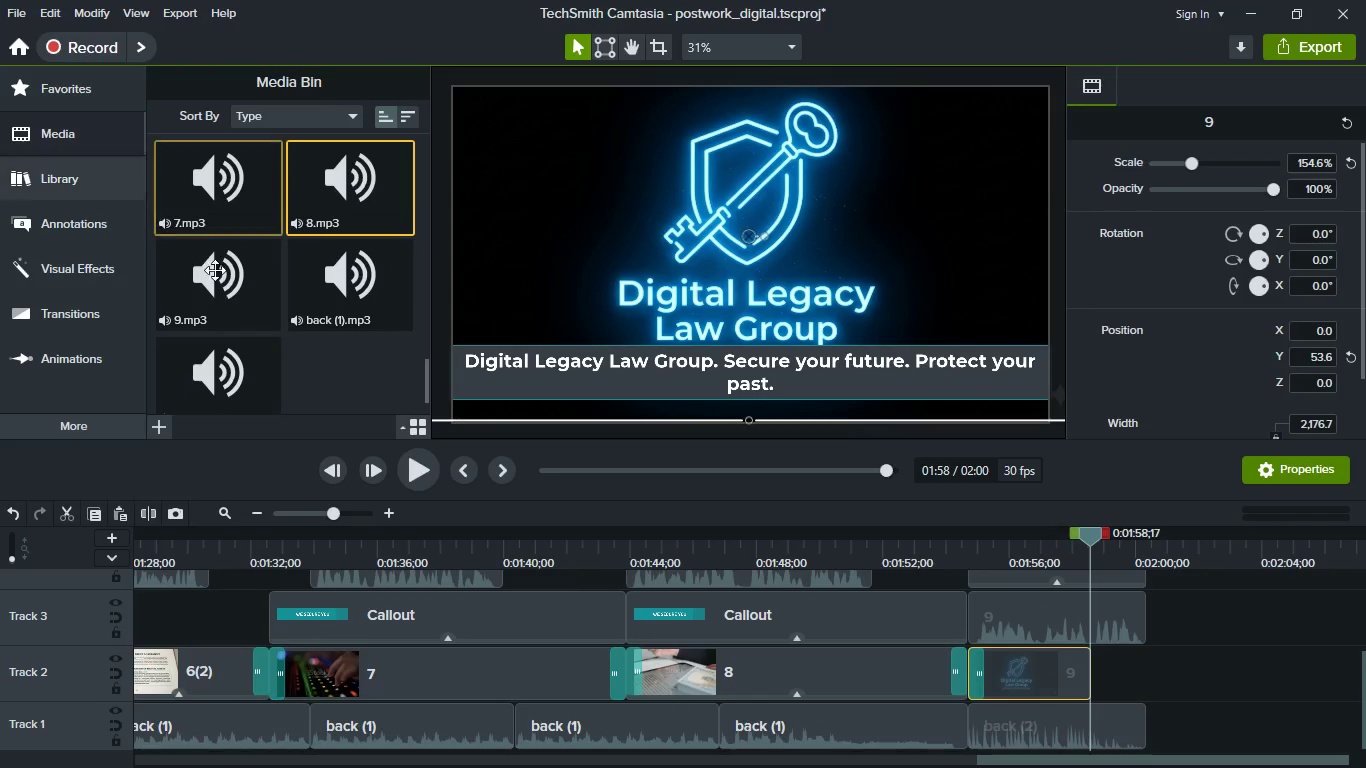 
scroll: coordinate [259, 329], scroll_direction: down, amount: 2.0
 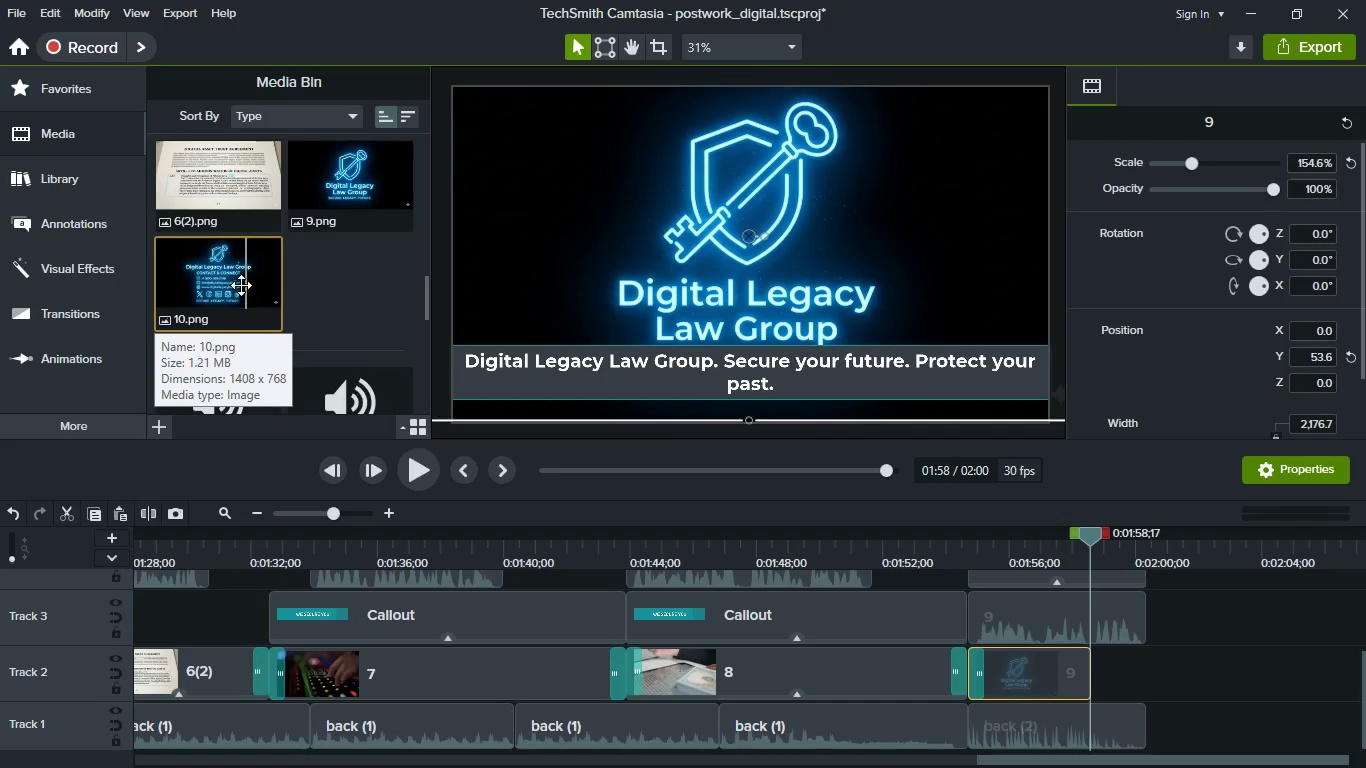 
left_click_drag(start_coordinate=[241, 285], to_coordinate=[1108, 691])
 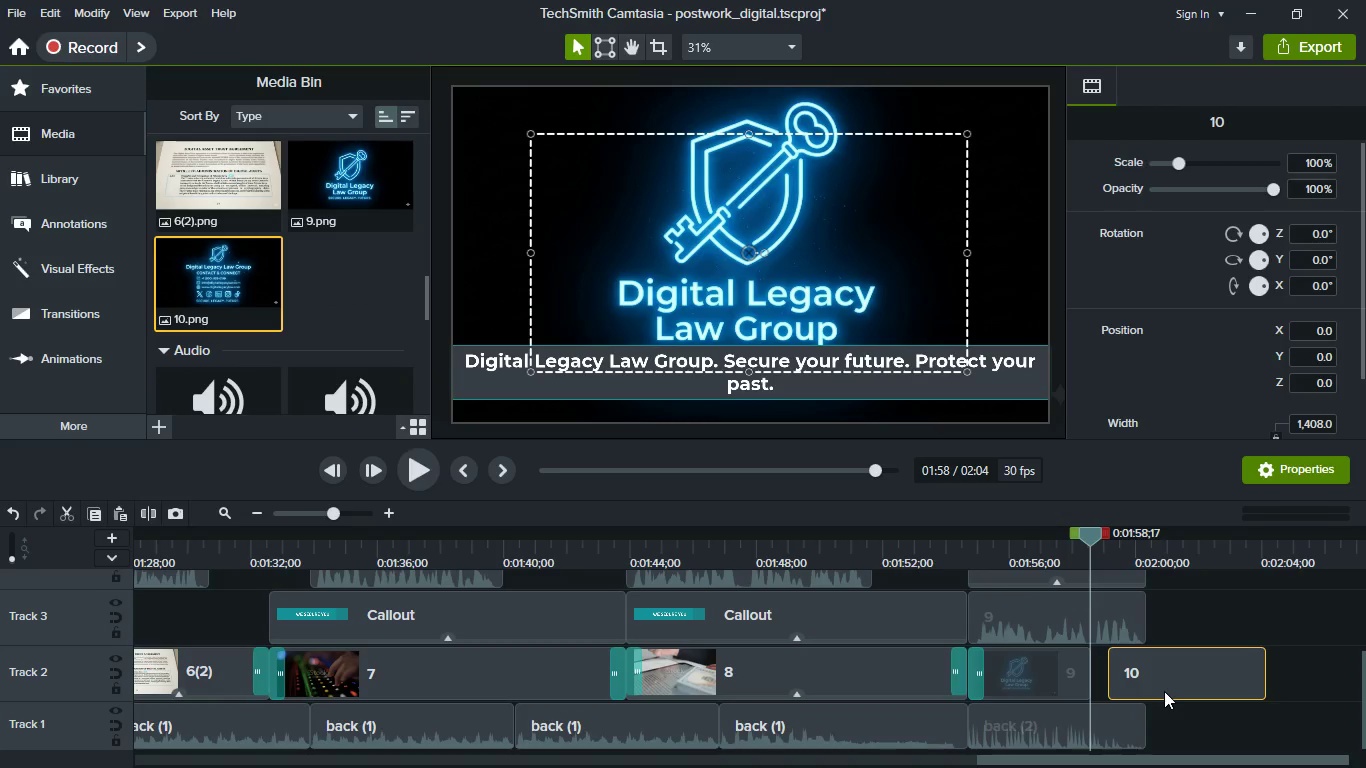 
left_click_drag(start_coordinate=[1164, 691], to_coordinate=[1096, 676])
 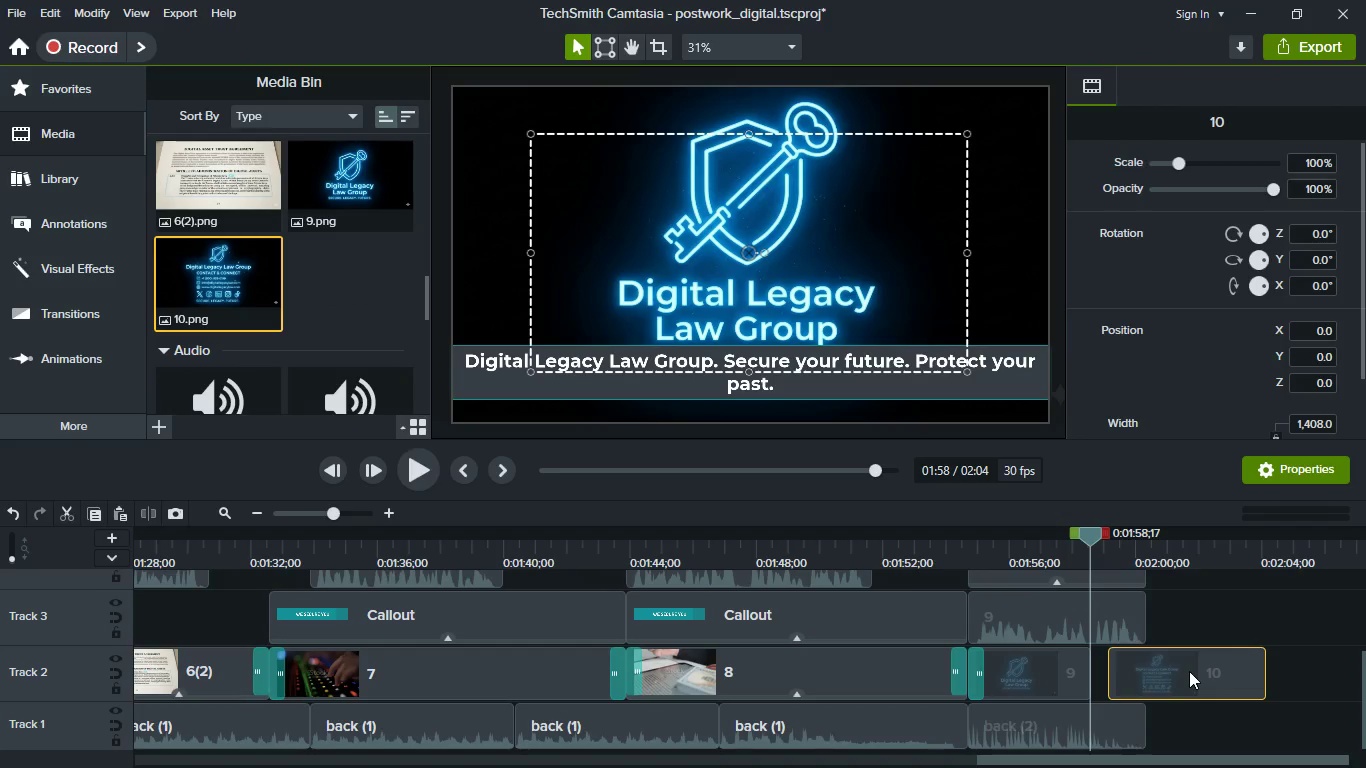 
left_click_drag(start_coordinate=[1189, 671], to_coordinate=[1117, 668])
 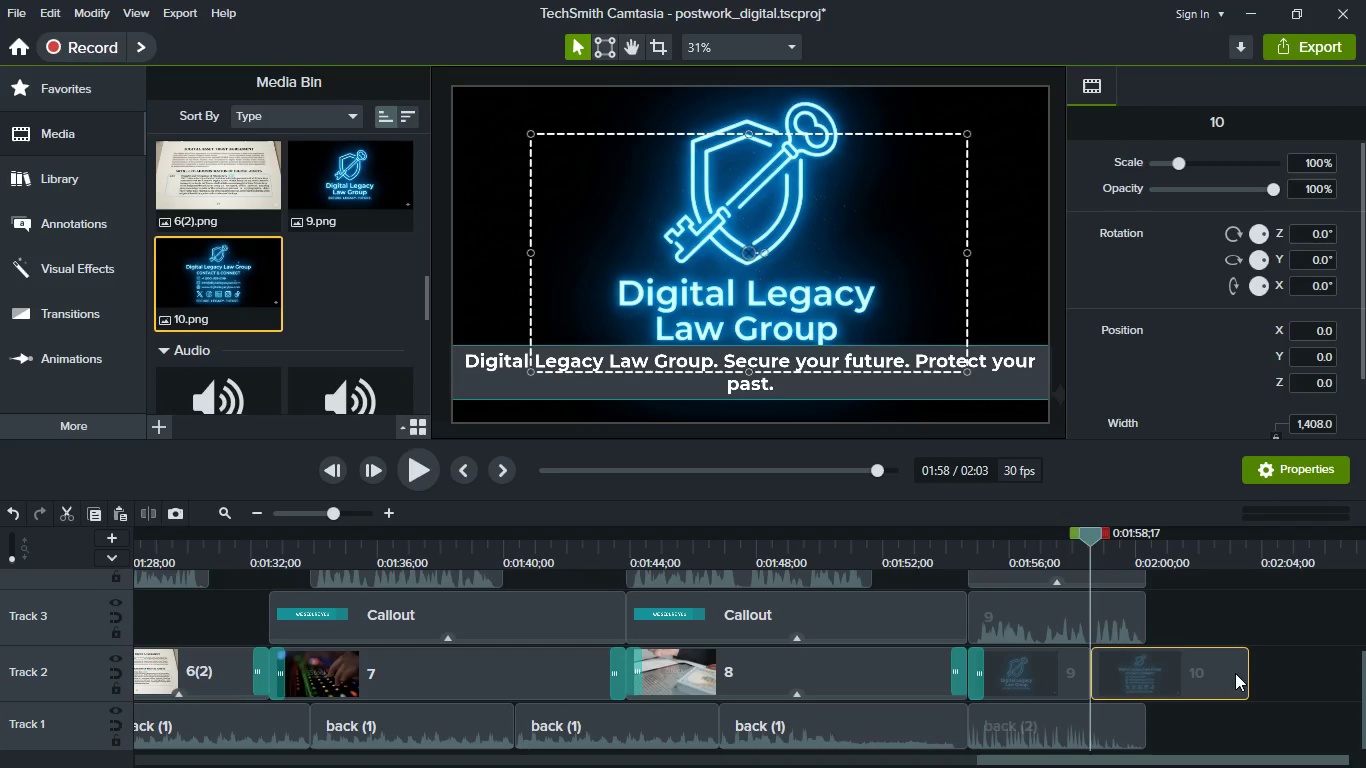 
left_click_drag(start_coordinate=[1242, 681], to_coordinate=[1146, 670])
 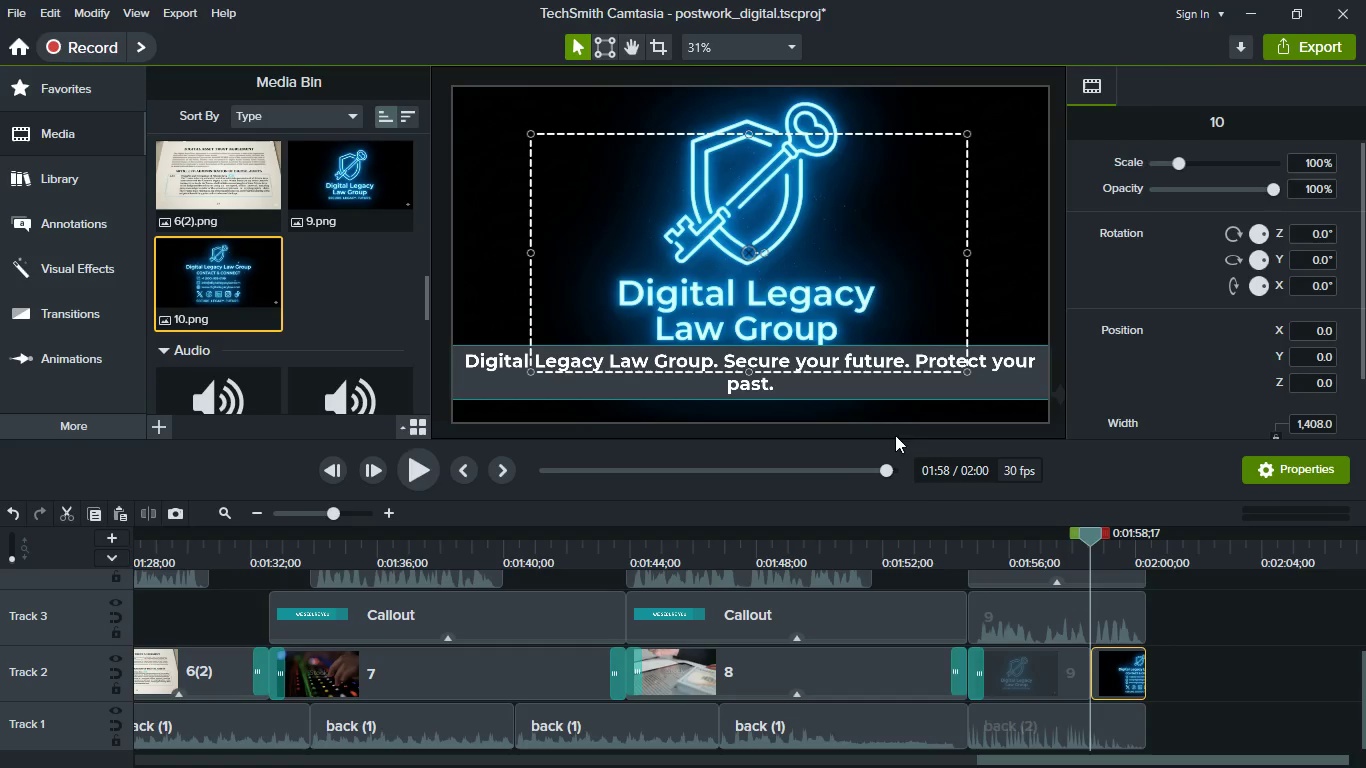 
left_click([1108, 552])
 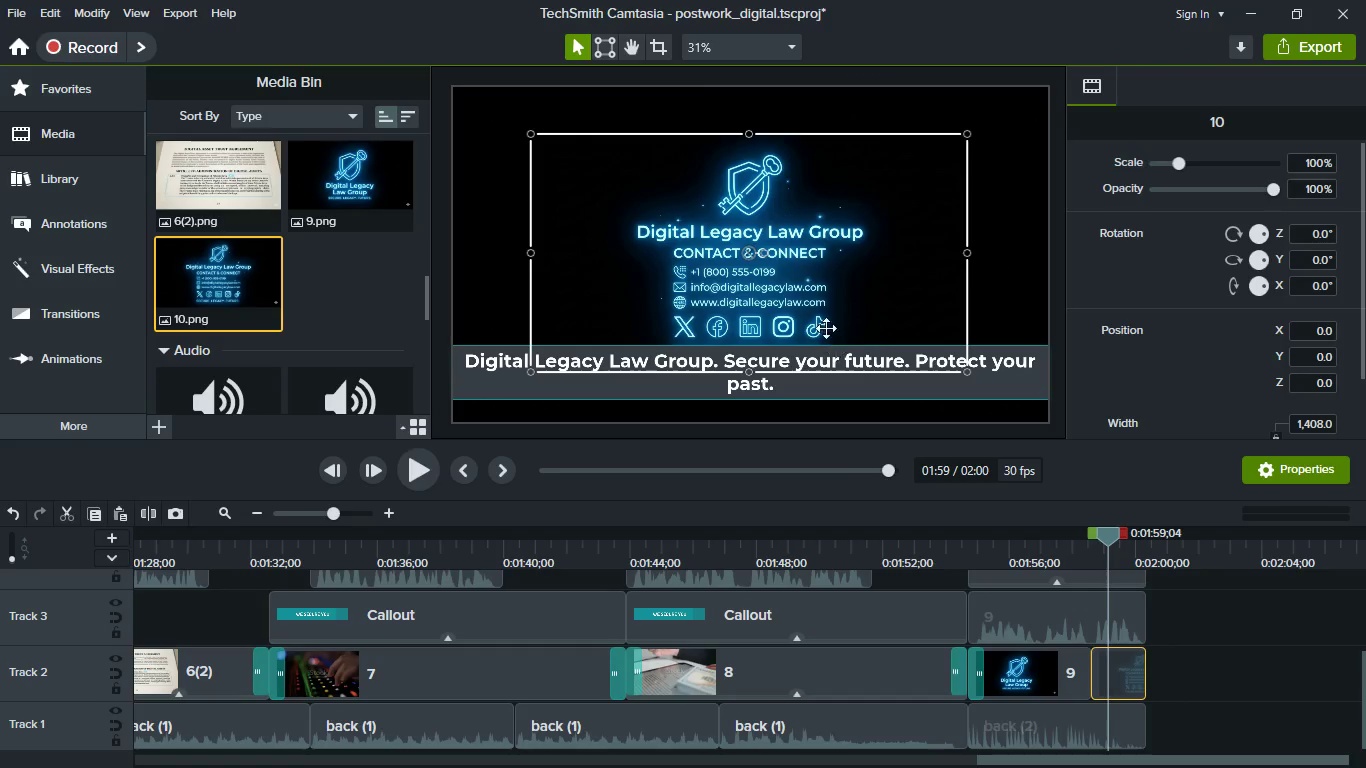 
right_click([816, 277])
 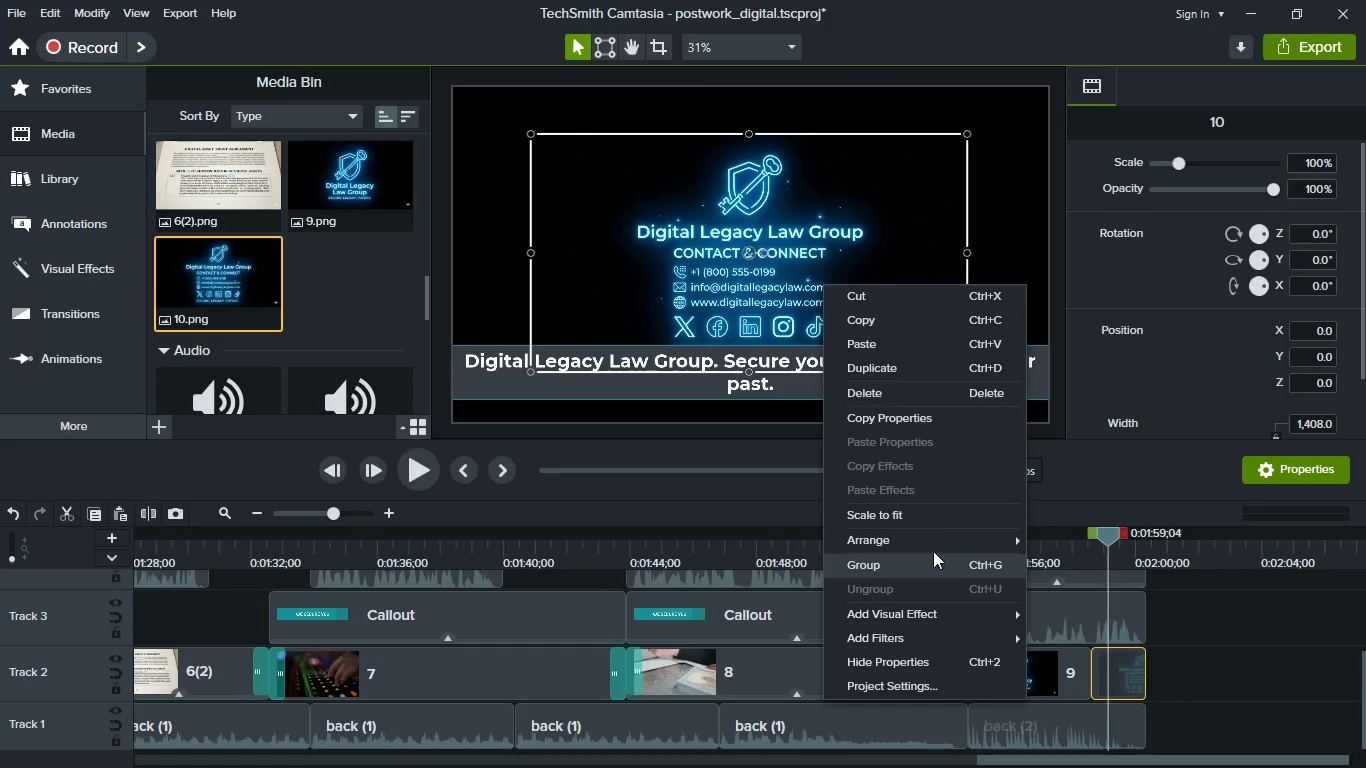 
left_click([933, 518])
 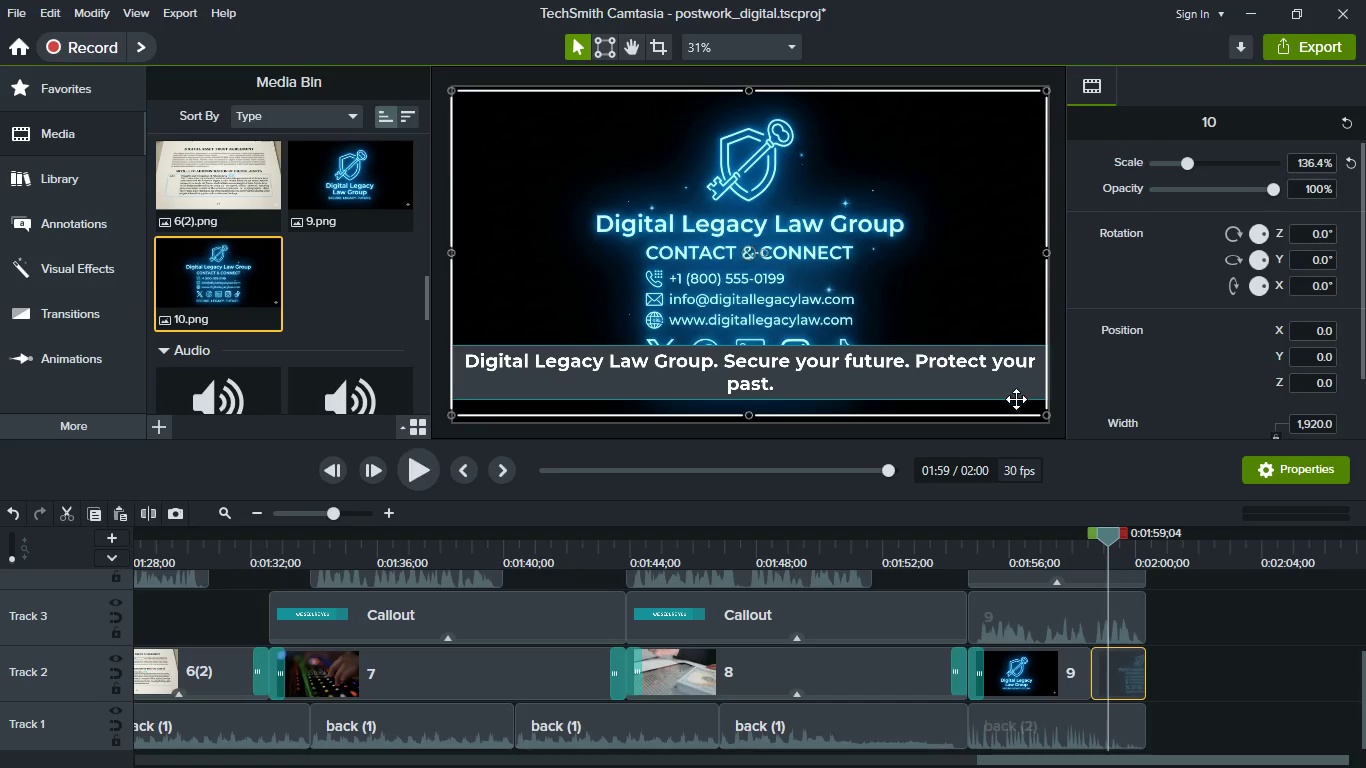 
scroll: coordinate [891, 329], scroll_direction: down, amount: 2.0
 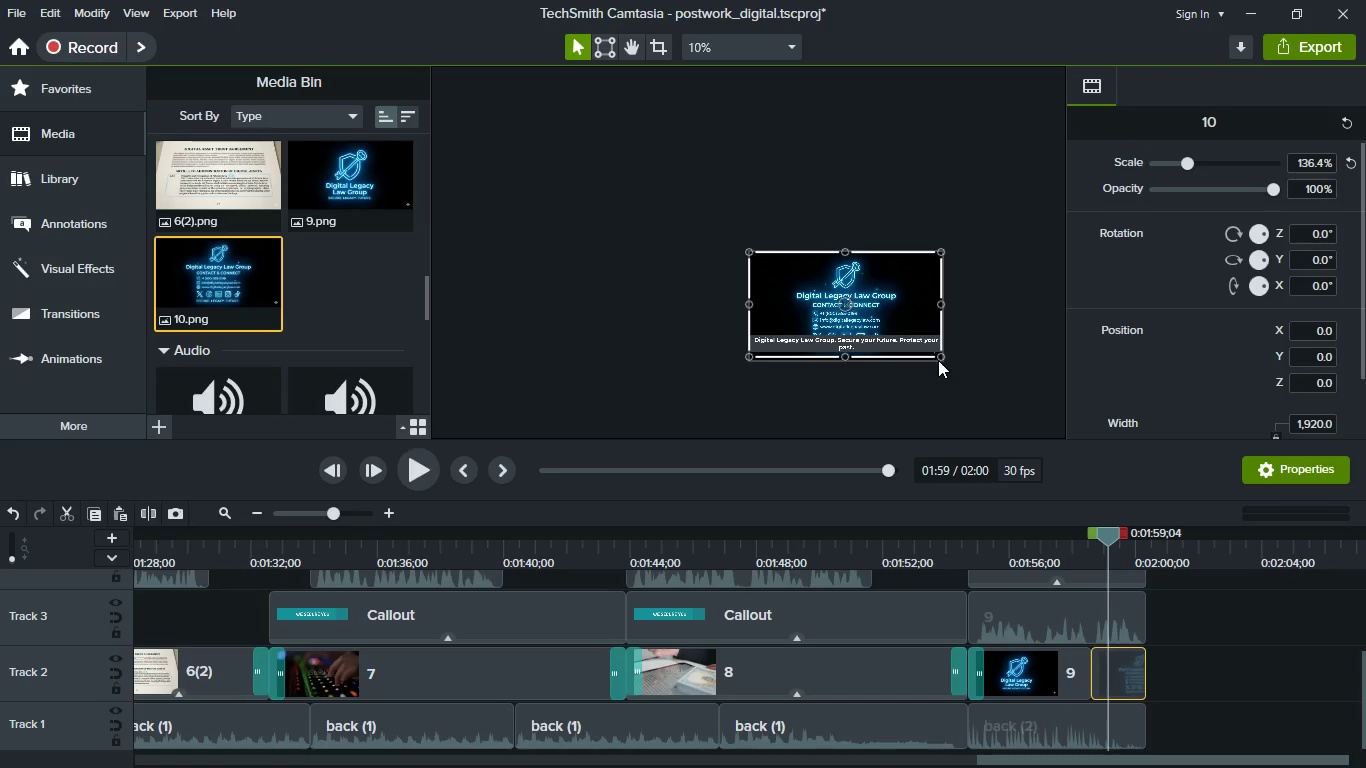 
left_click_drag(start_coordinate=[939, 358], to_coordinate=[955, 372])
 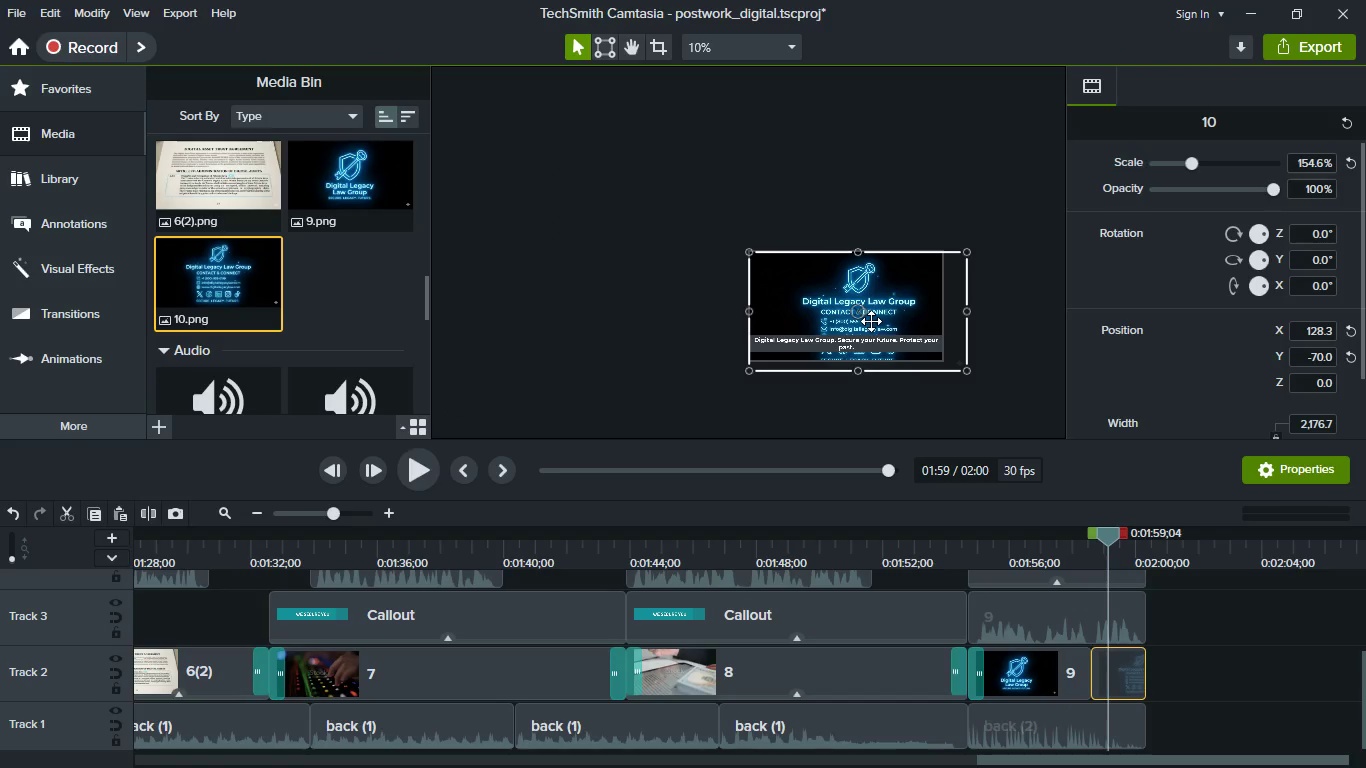 
left_click_drag(start_coordinate=[871, 321], to_coordinate=[861, 315])
 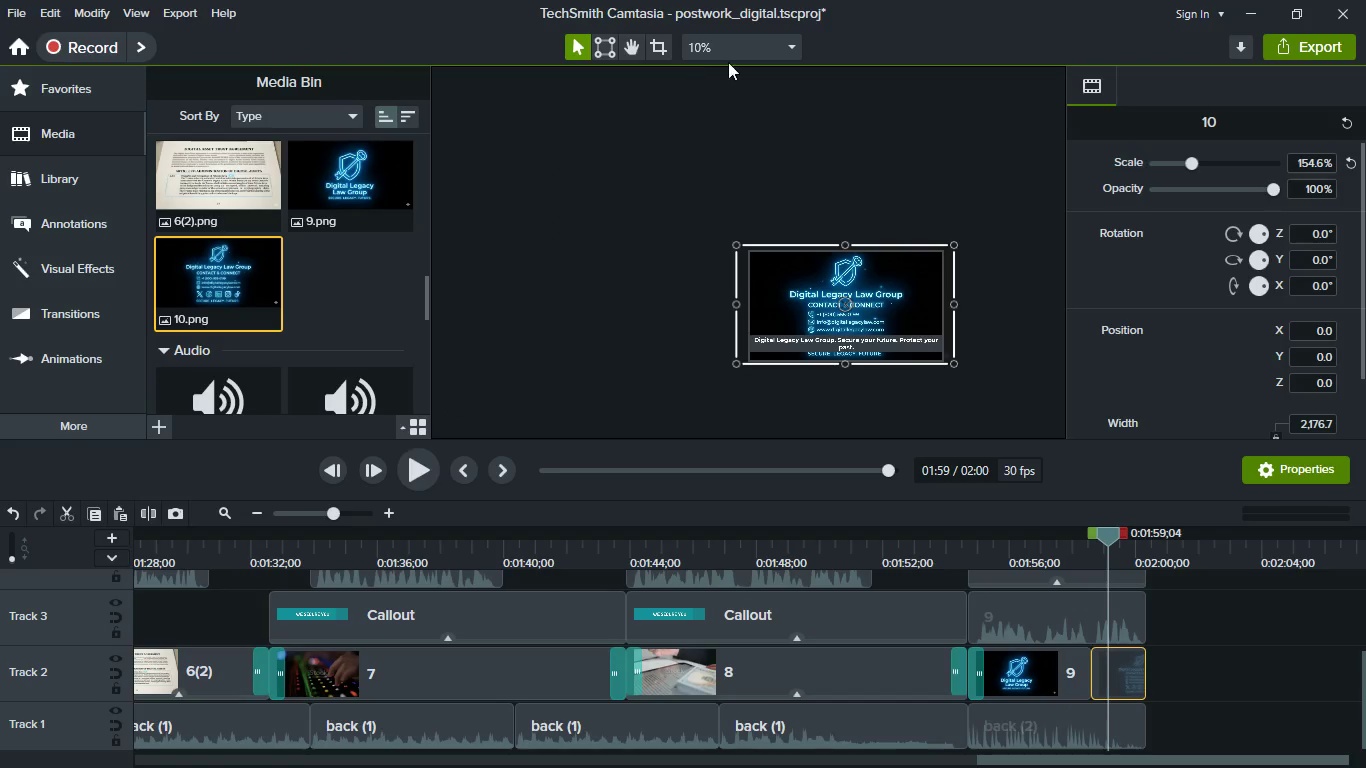 
left_click([737, 58])
 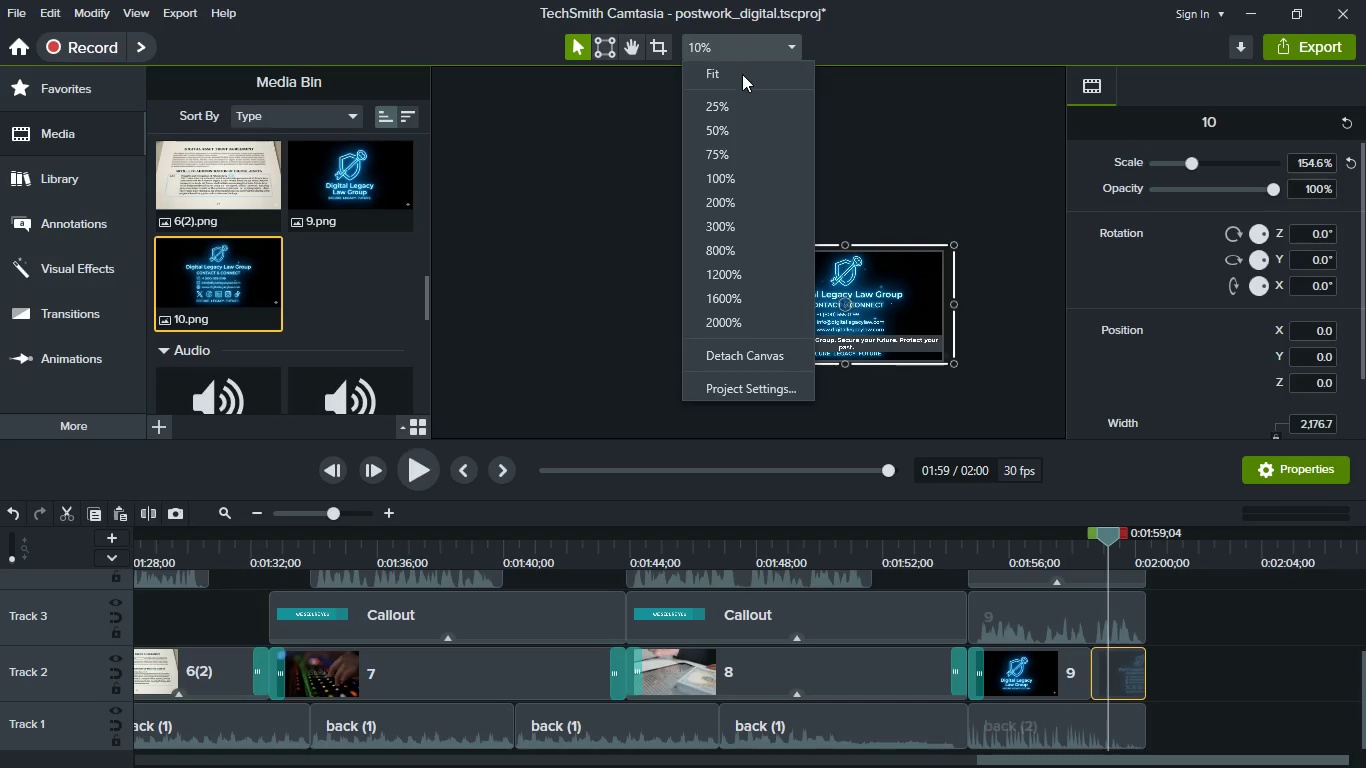 
left_click([742, 75])
 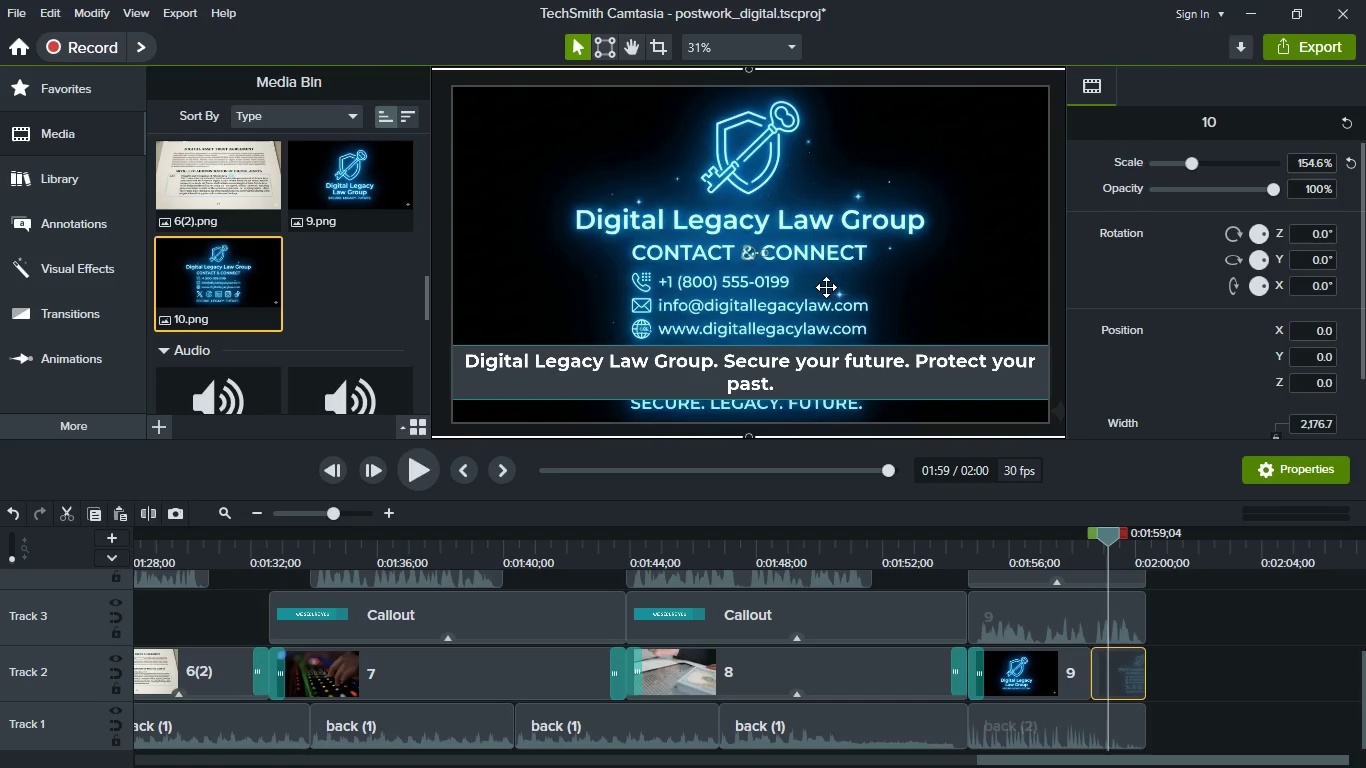 
left_click_drag(start_coordinate=[826, 287], to_coordinate=[832, 284])
 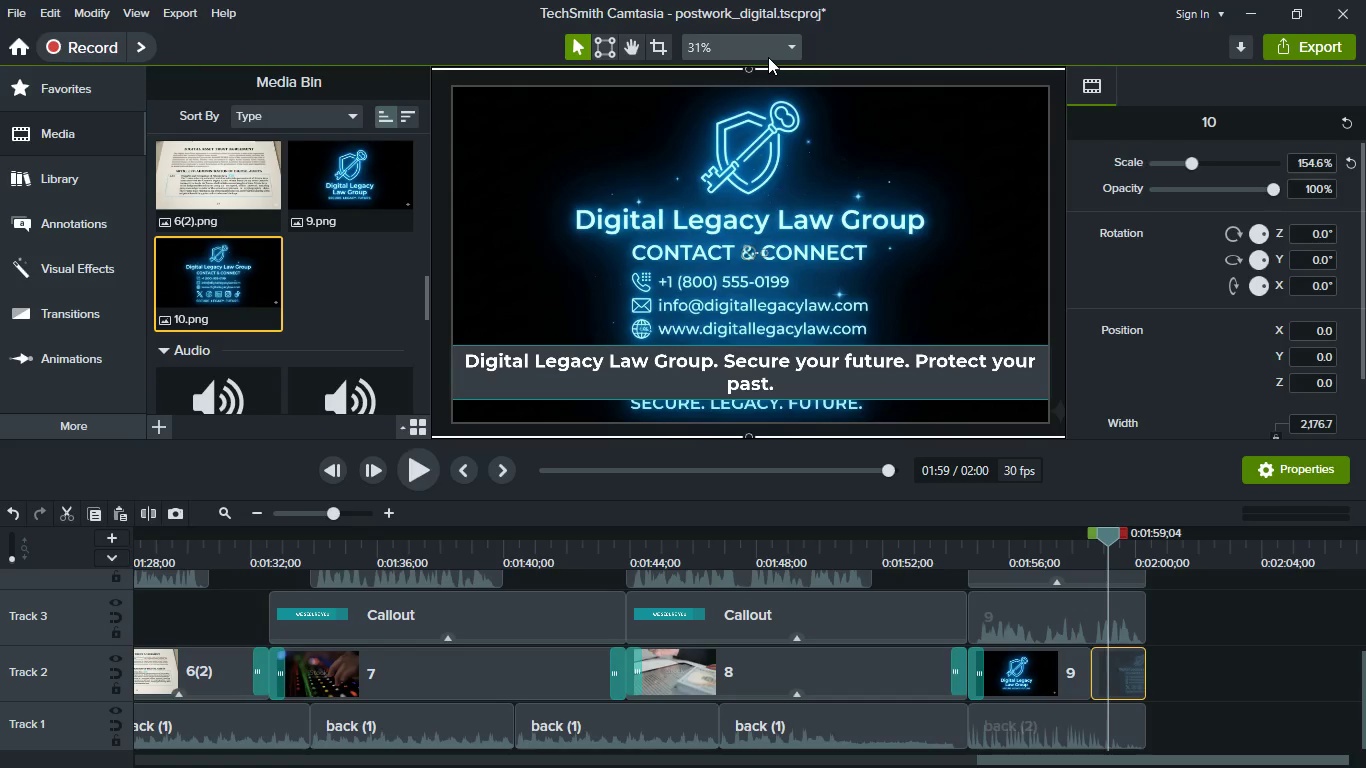 
left_click([768, 57])
 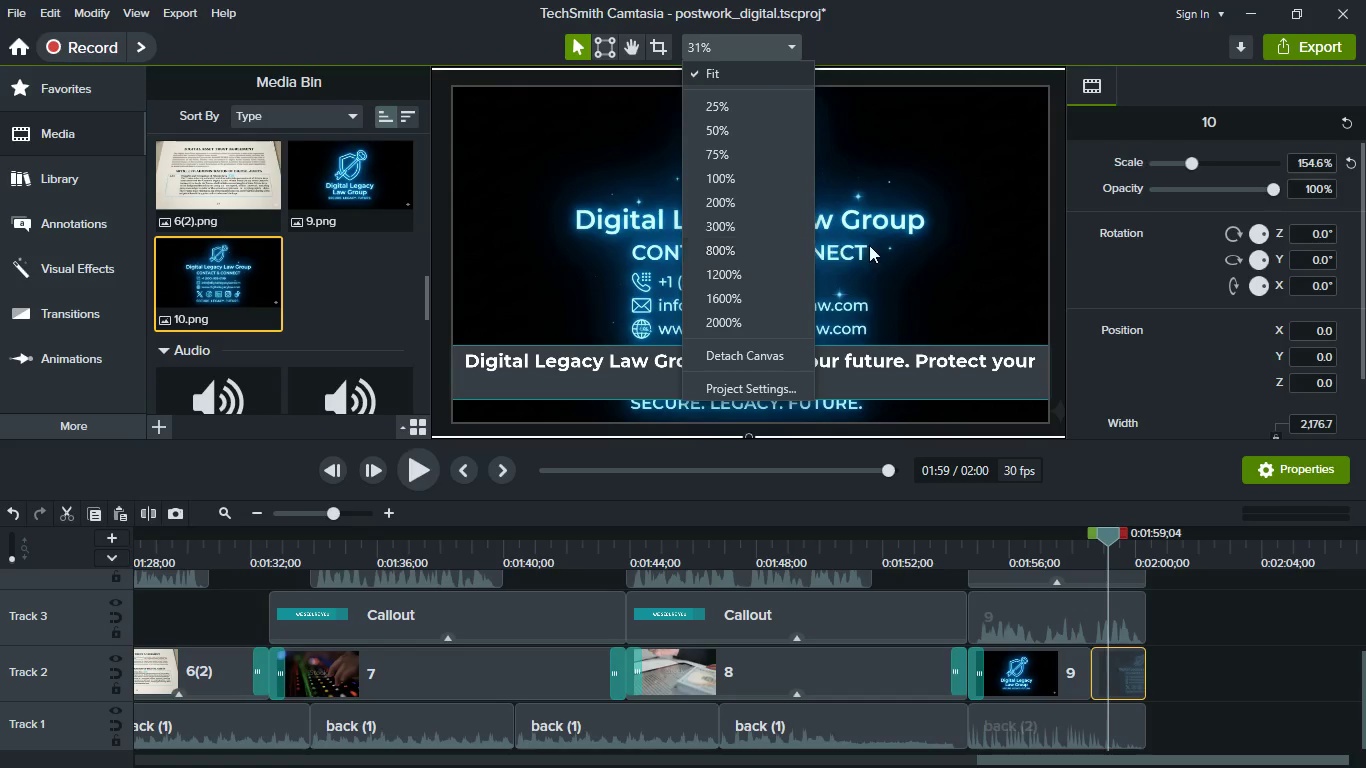 
scroll: coordinate [898, 244], scroll_direction: down, amount: 2.0
 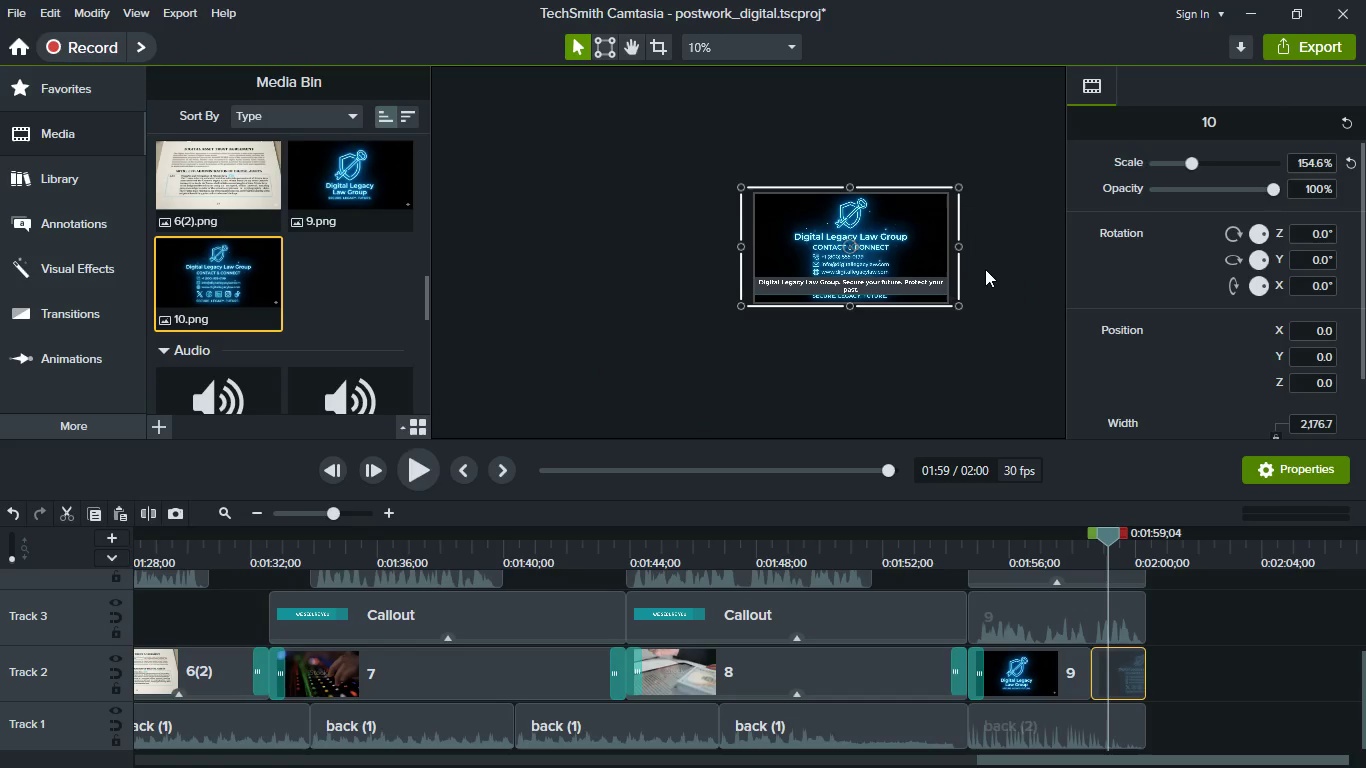 
hold_key(key=AltLeft, duration=1.51)
 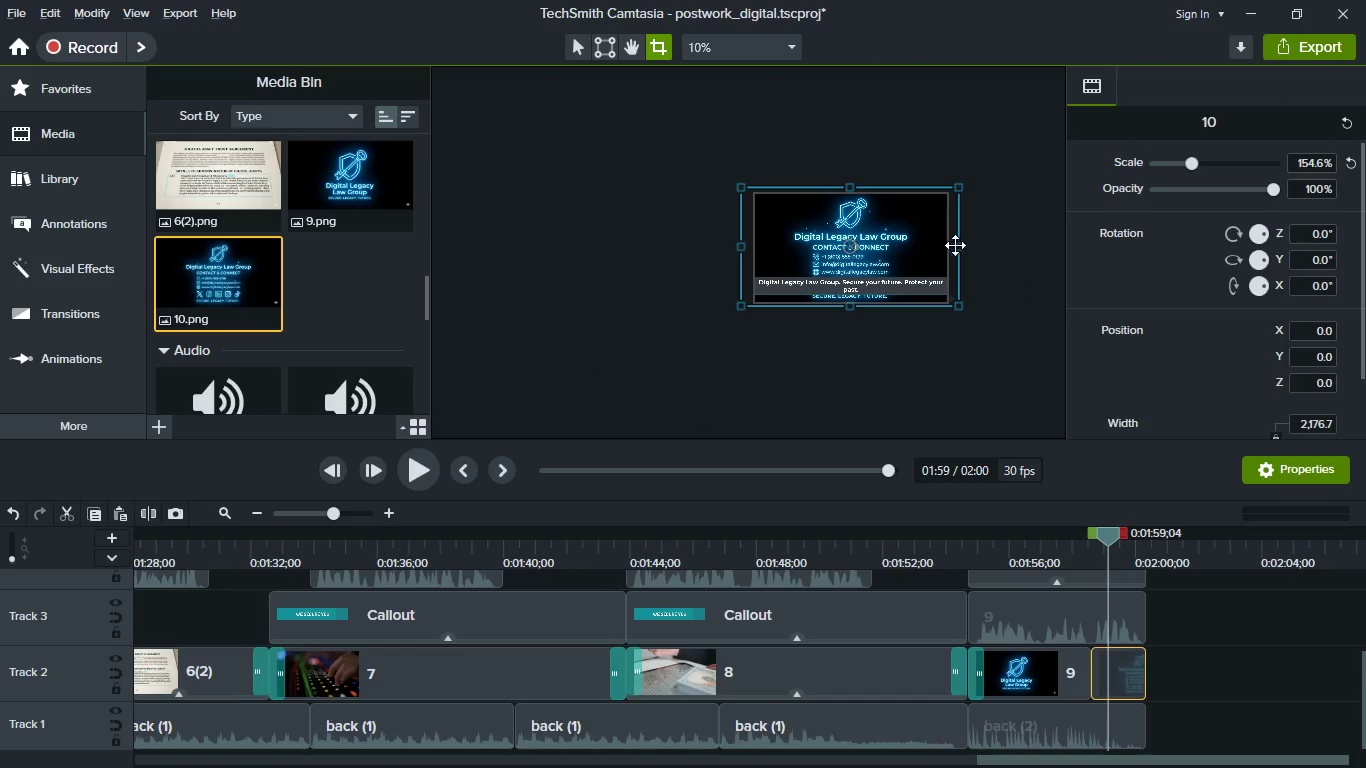 
hold_key(key=AltLeft, duration=1.5)
 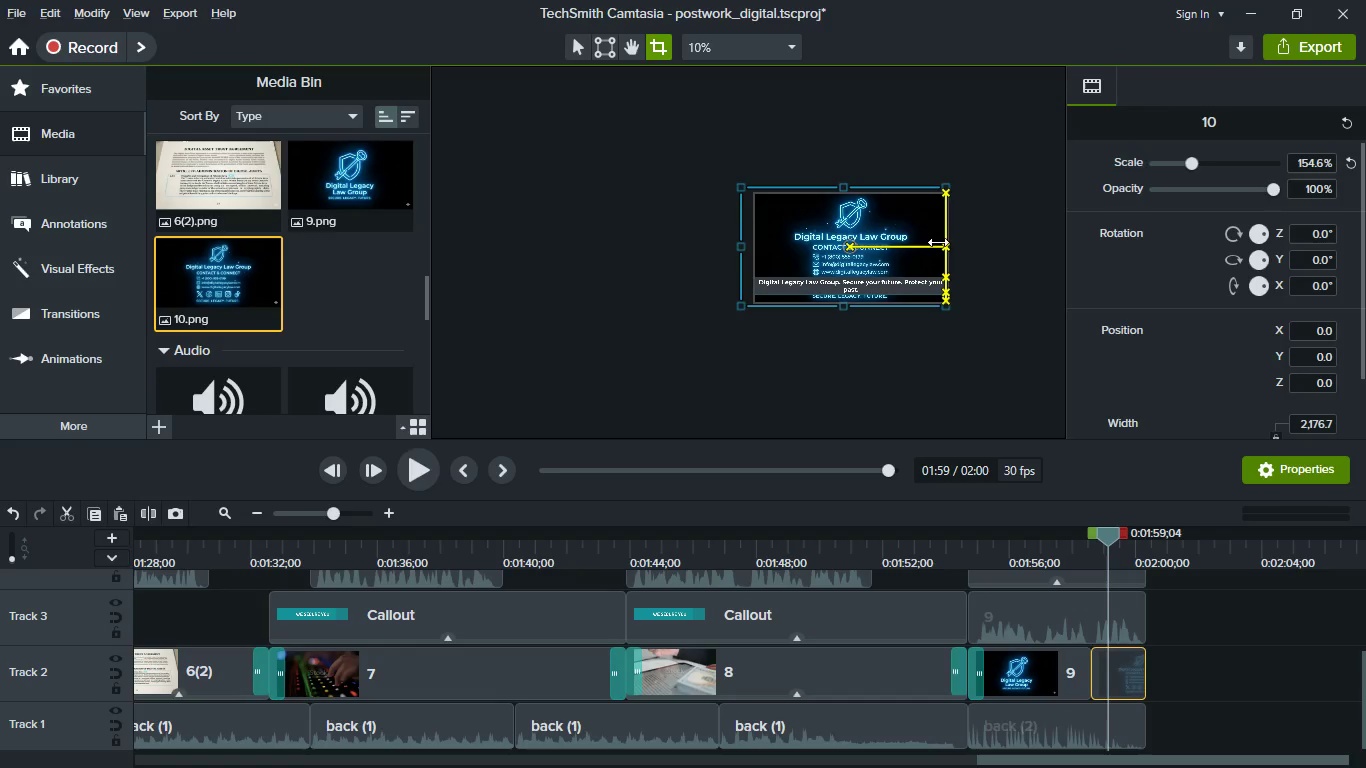 
hold_key(key=AltLeft, duration=1.53)
left_click_drag(start_coordinate=[957, 245], to_coordinate=[917, 239])
 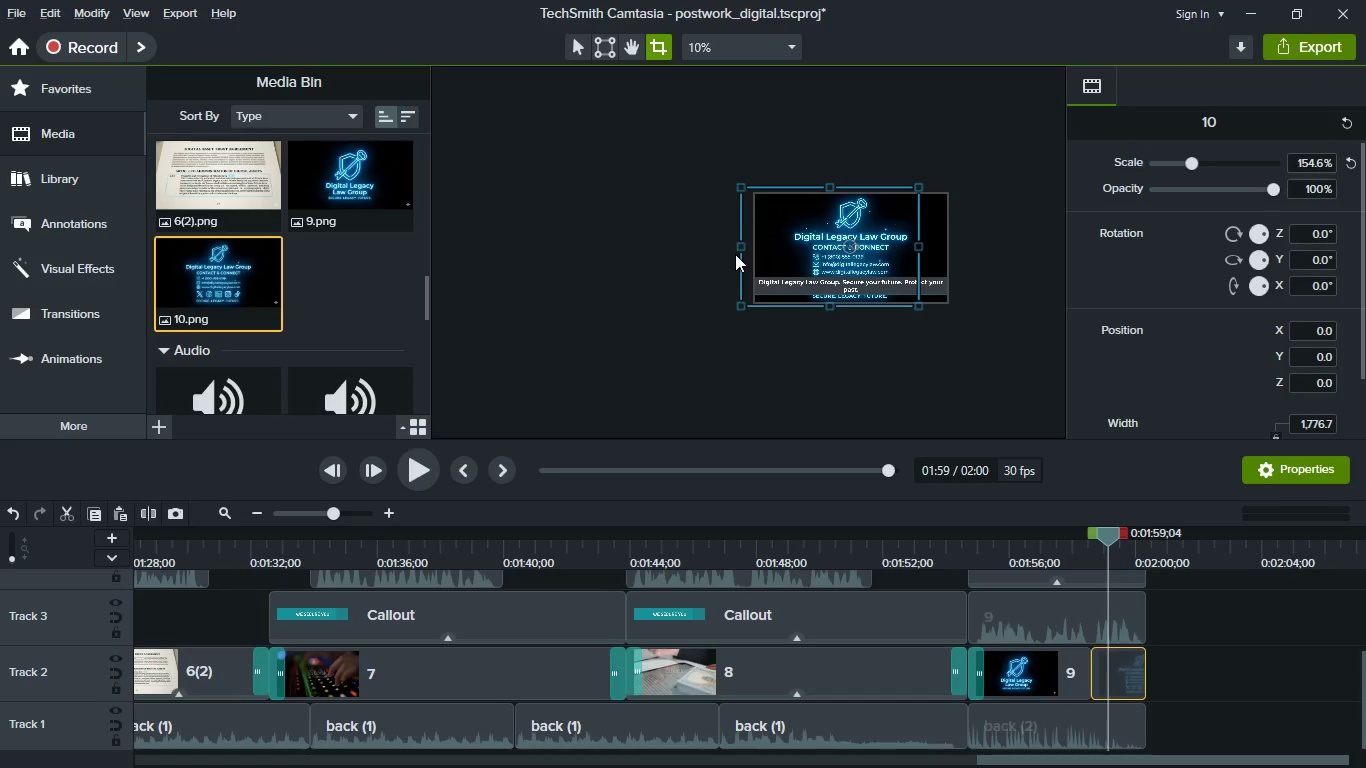 
hold_key(key=AltLeft, duration=1.5)
 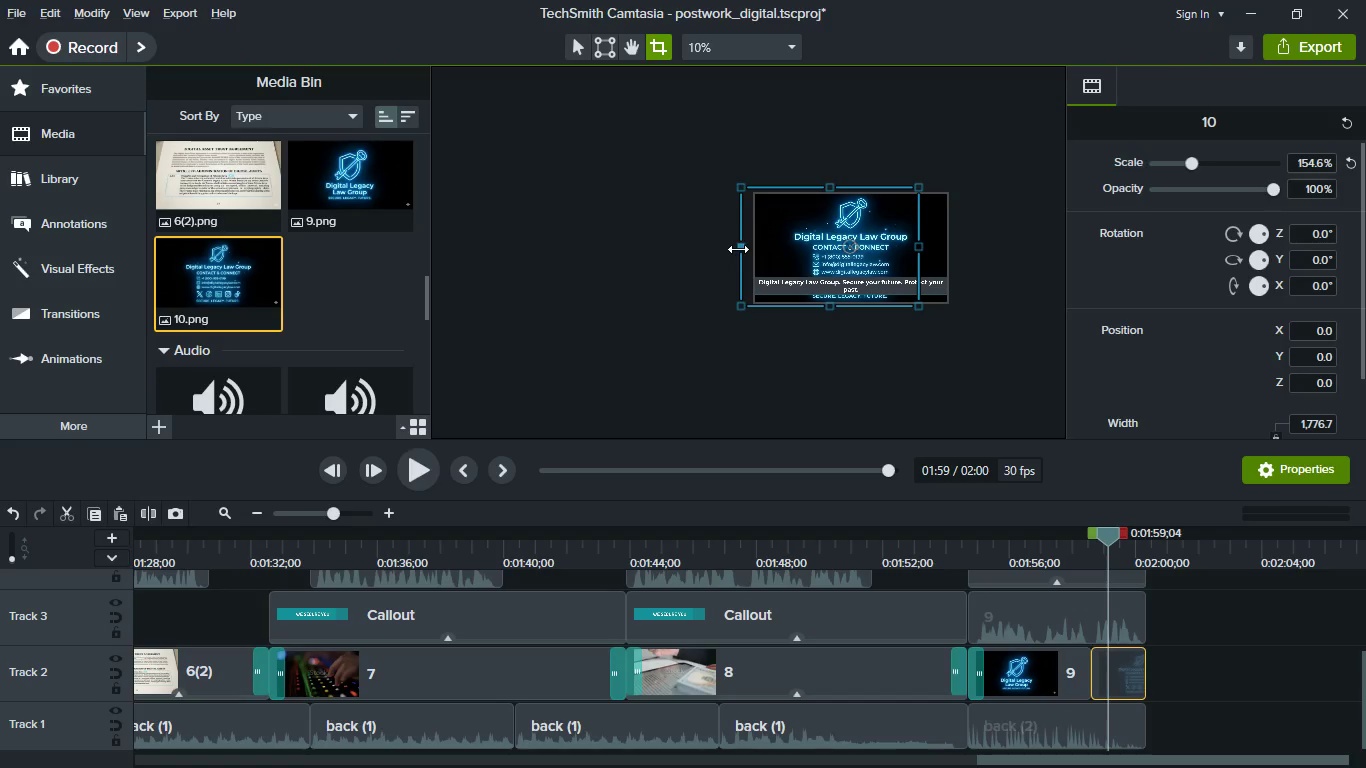 
hold_key(key=AltLeft, duration=1.53)
left_click_drag(start_coordinate=[738, 249], to_coordinate=[784, 265])
 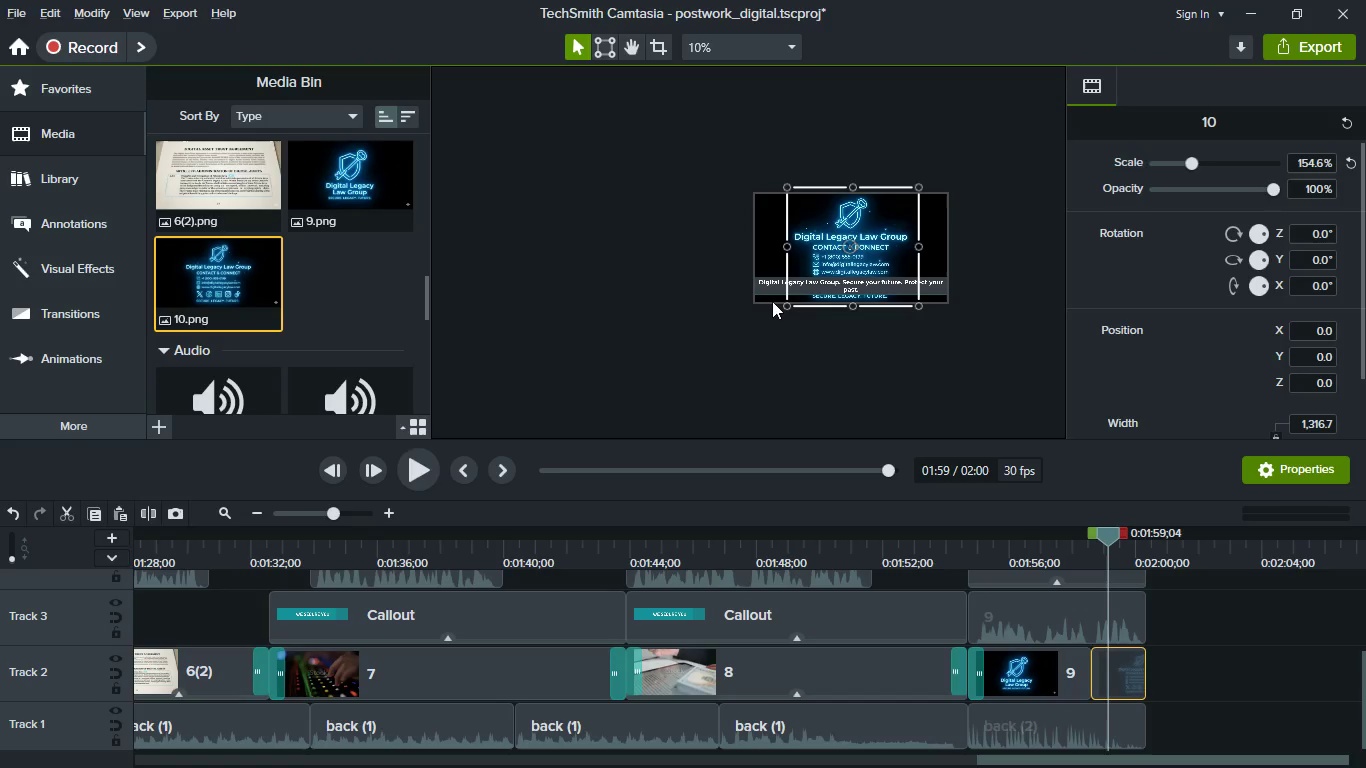 
hold_key(key=AltLeft, duration=1.5)
 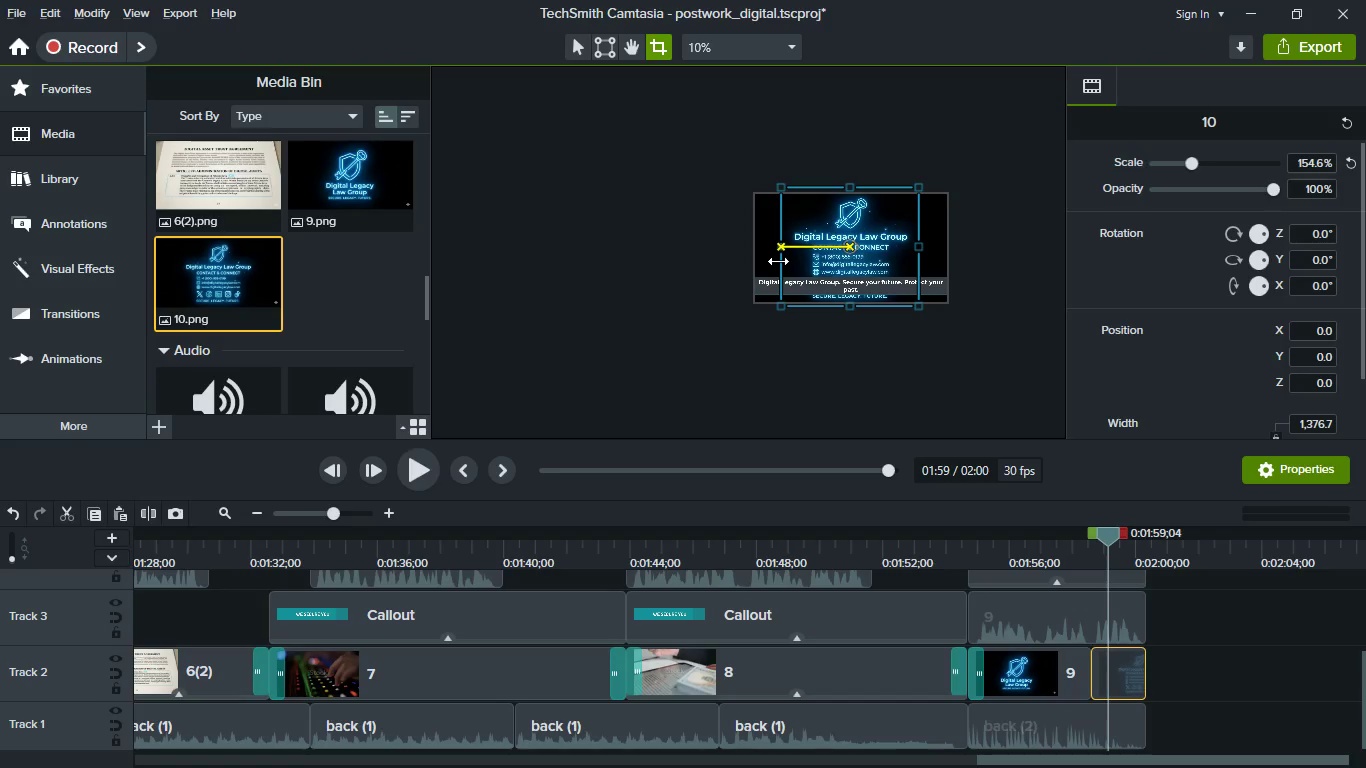 
hold_key(key=AltLeft, duration=1.53)
 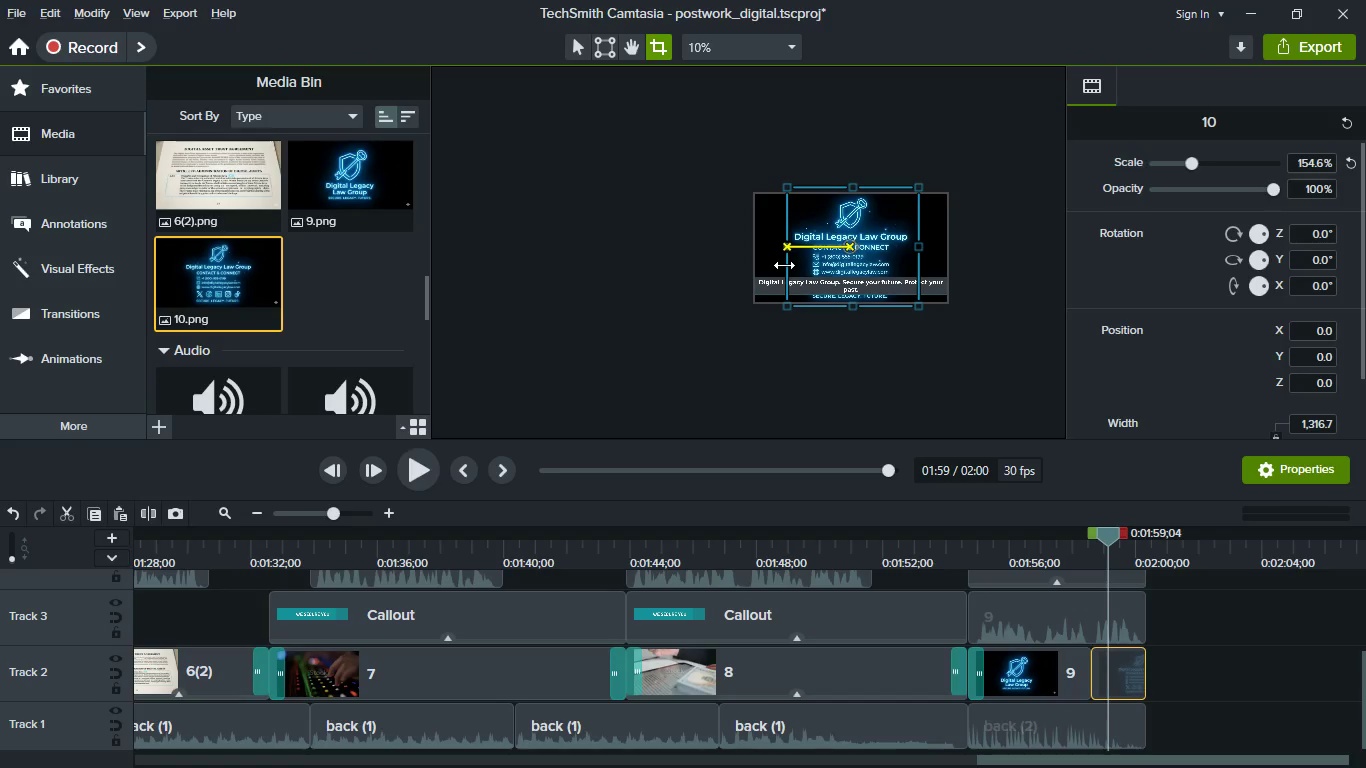 
key(Alt+AltLeft)
 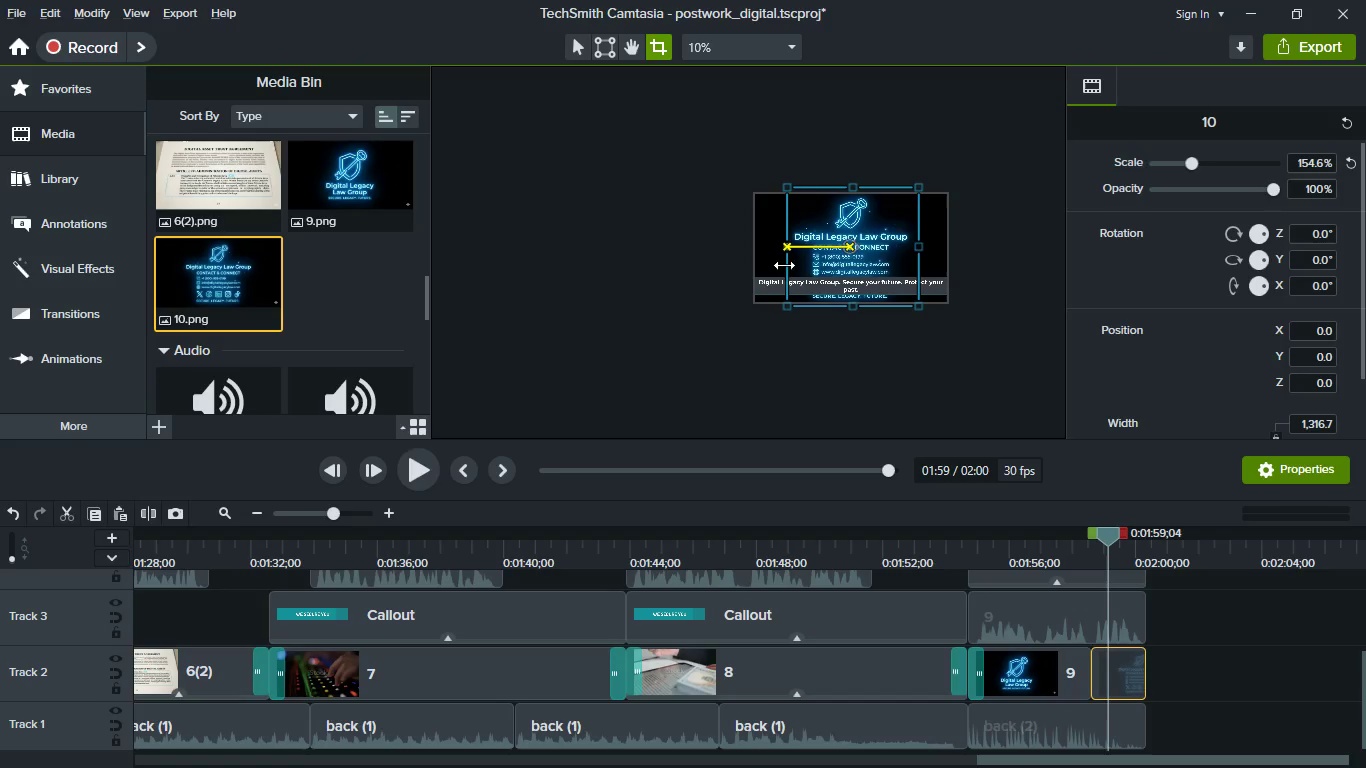 
key(Alt+AltLeft)
 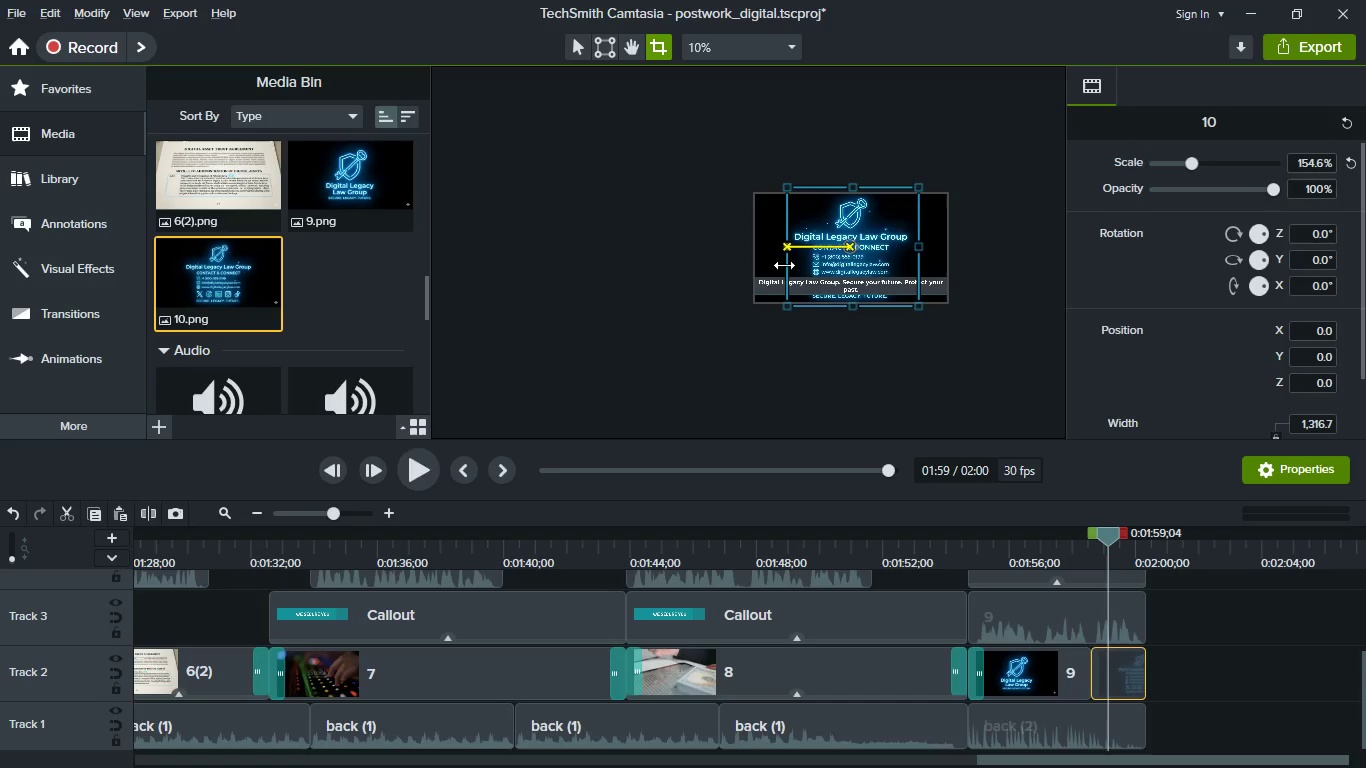 
key(Alt+AltLeft)
 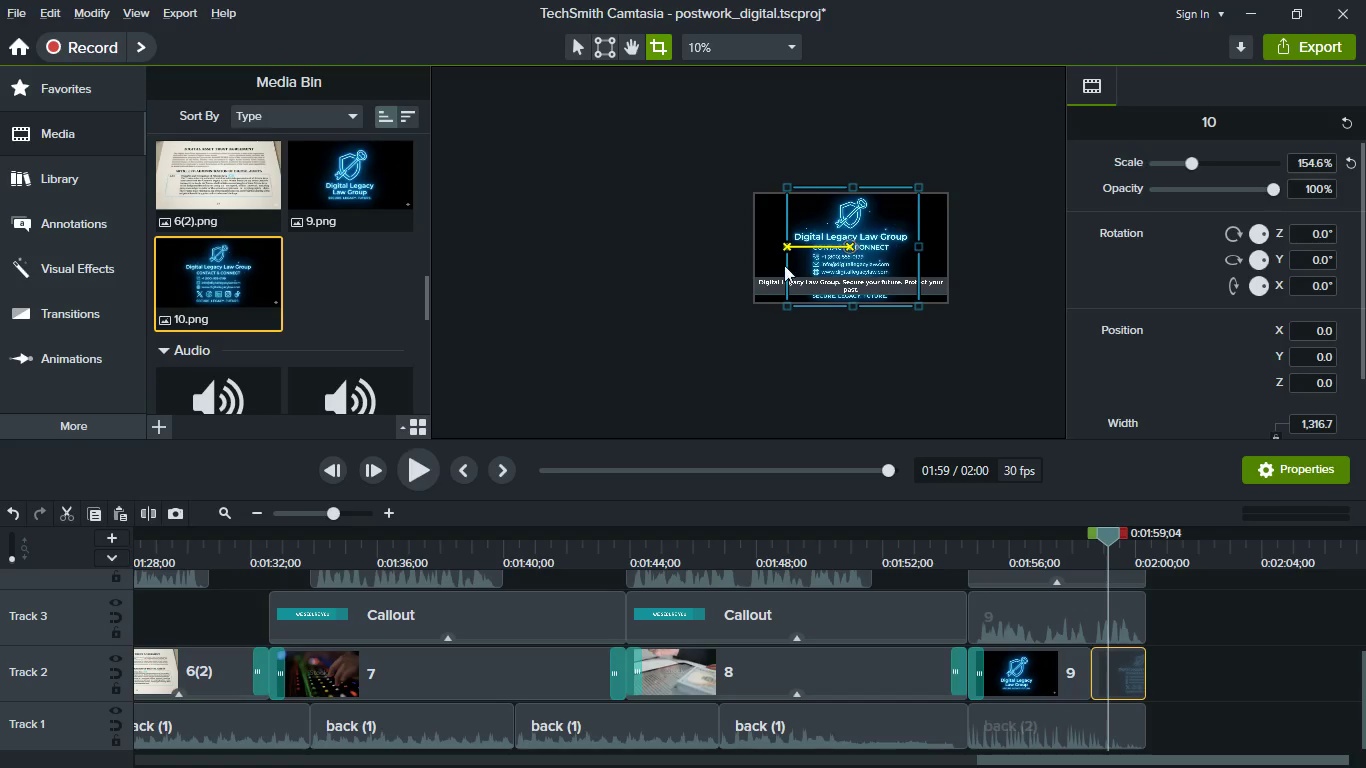 
key(Alt+AltLeft)
 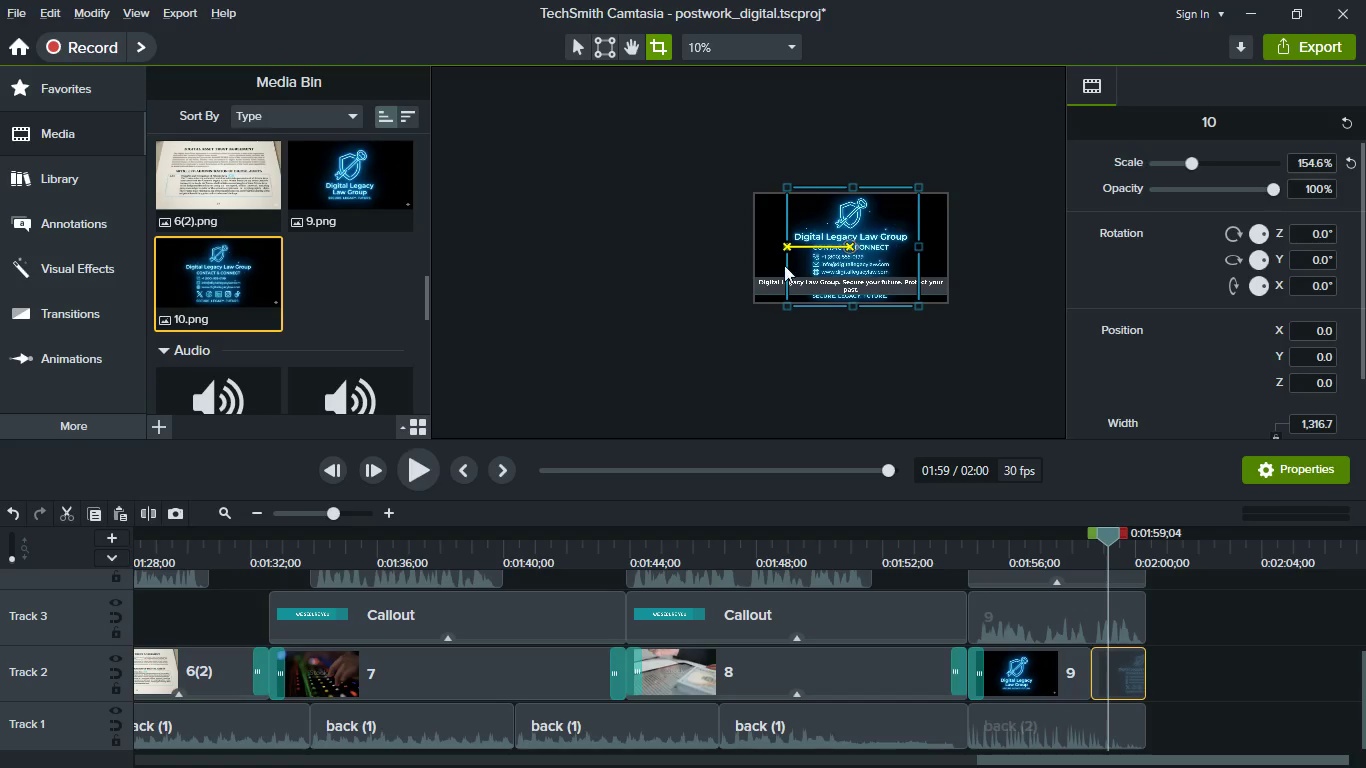 
key(Alt+AltLeft)